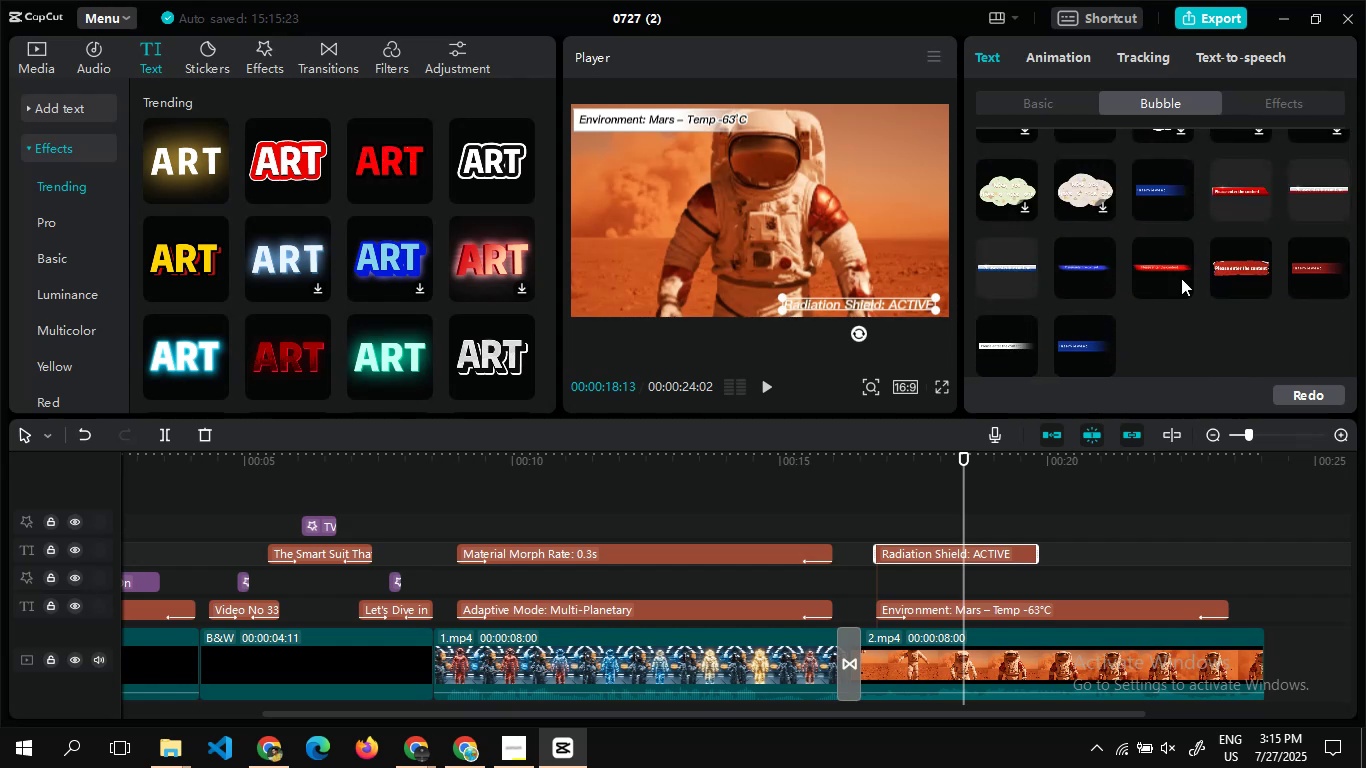 
left_click([1150, 271])
 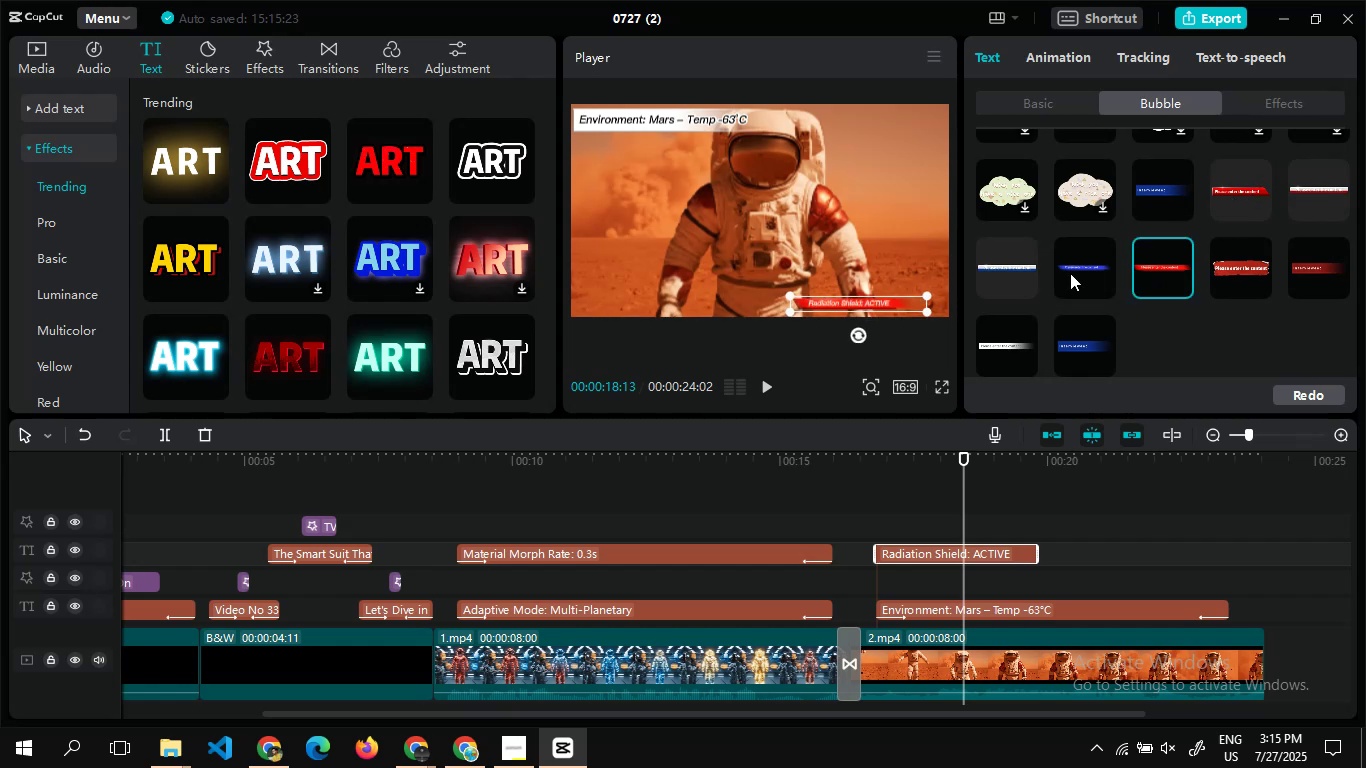 
left_click([1080, 269])
 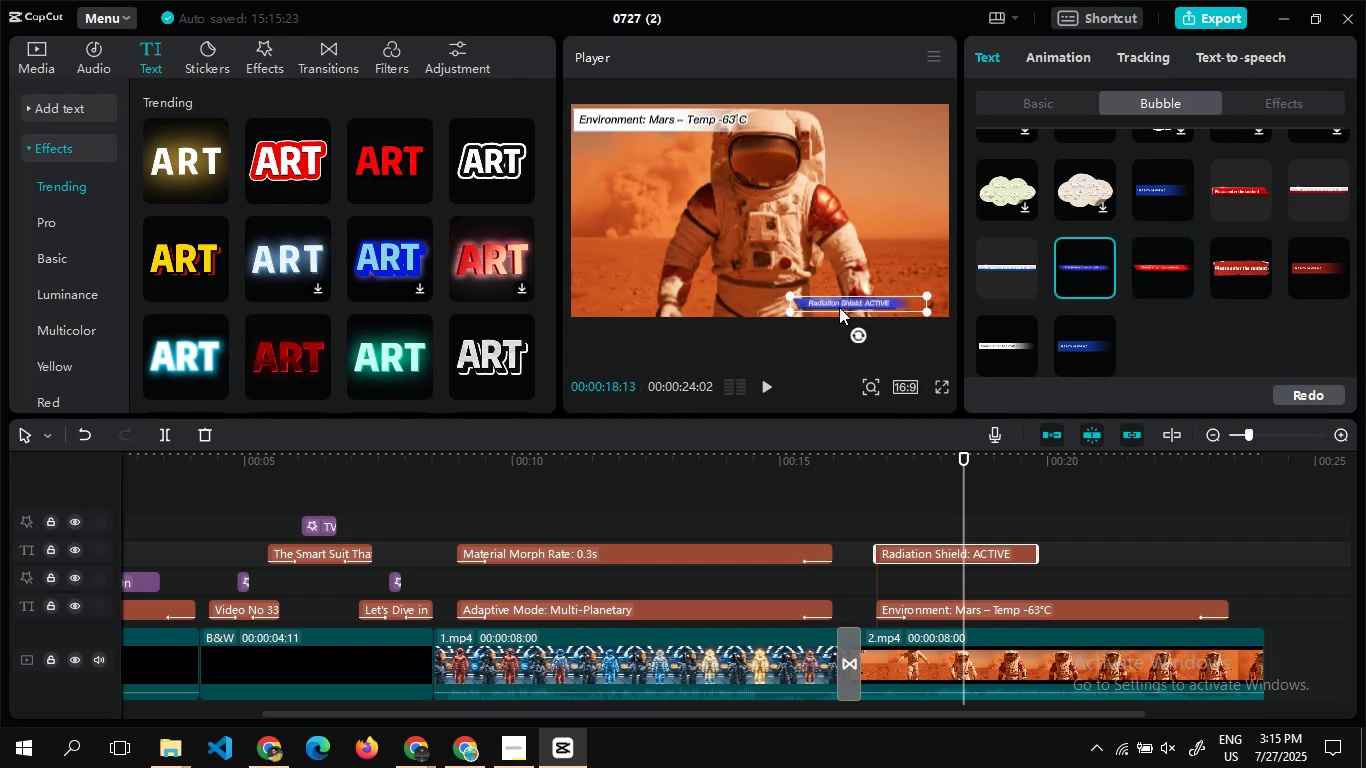 
left_click_drag(start_coordinate=[839, 307], to_coordinate=[735, 305])
 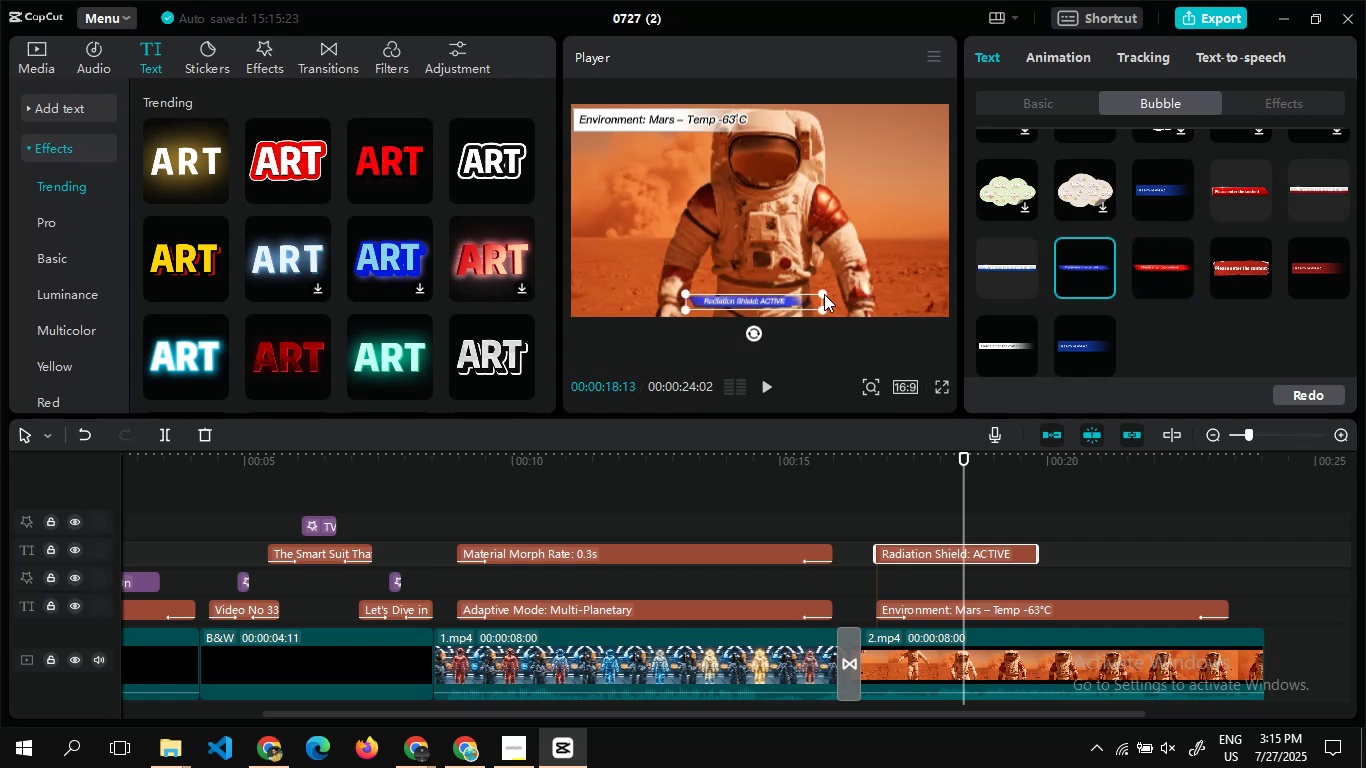 
left_click_drag(start_coordinate=[824, 294], to_coordinate=[902, 279])
 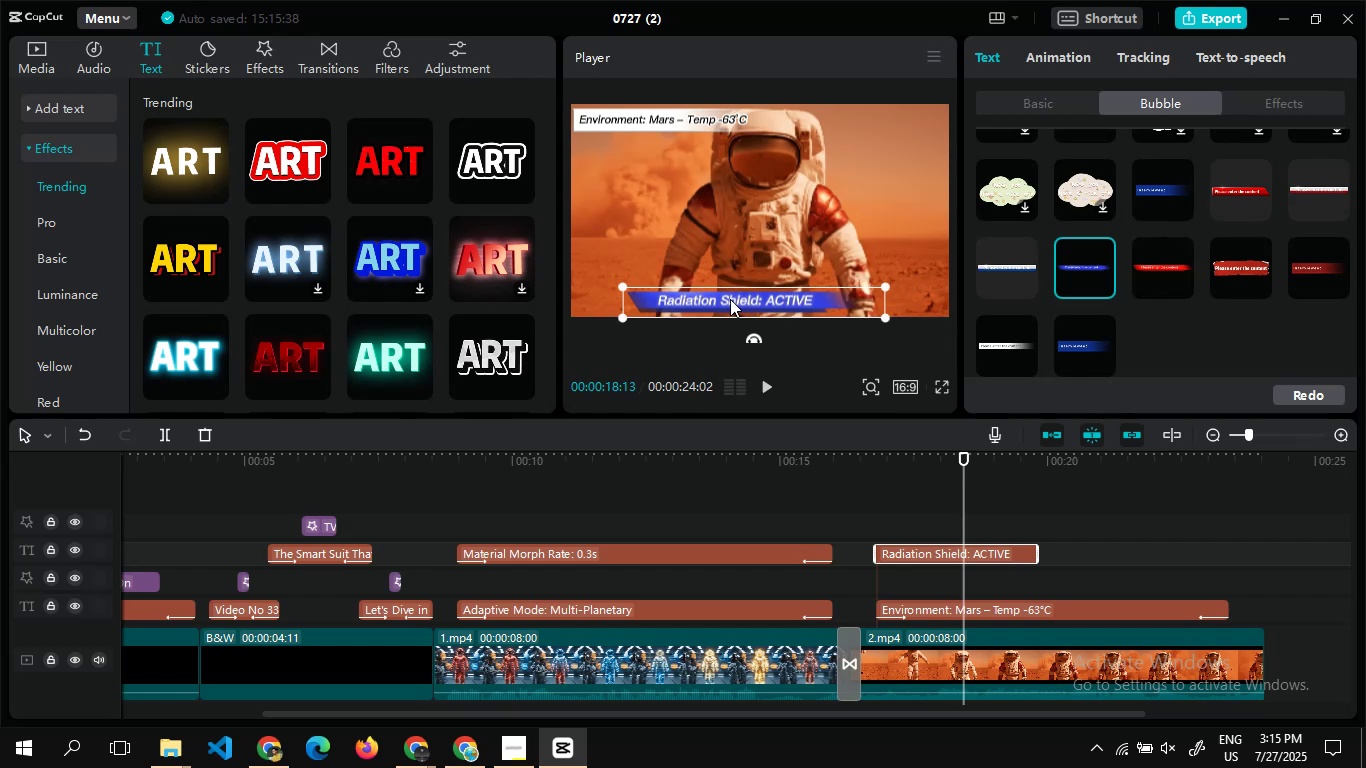 
left_click_drag(start_coordinate=[730, 299], to_coordinate=[773, 301])
 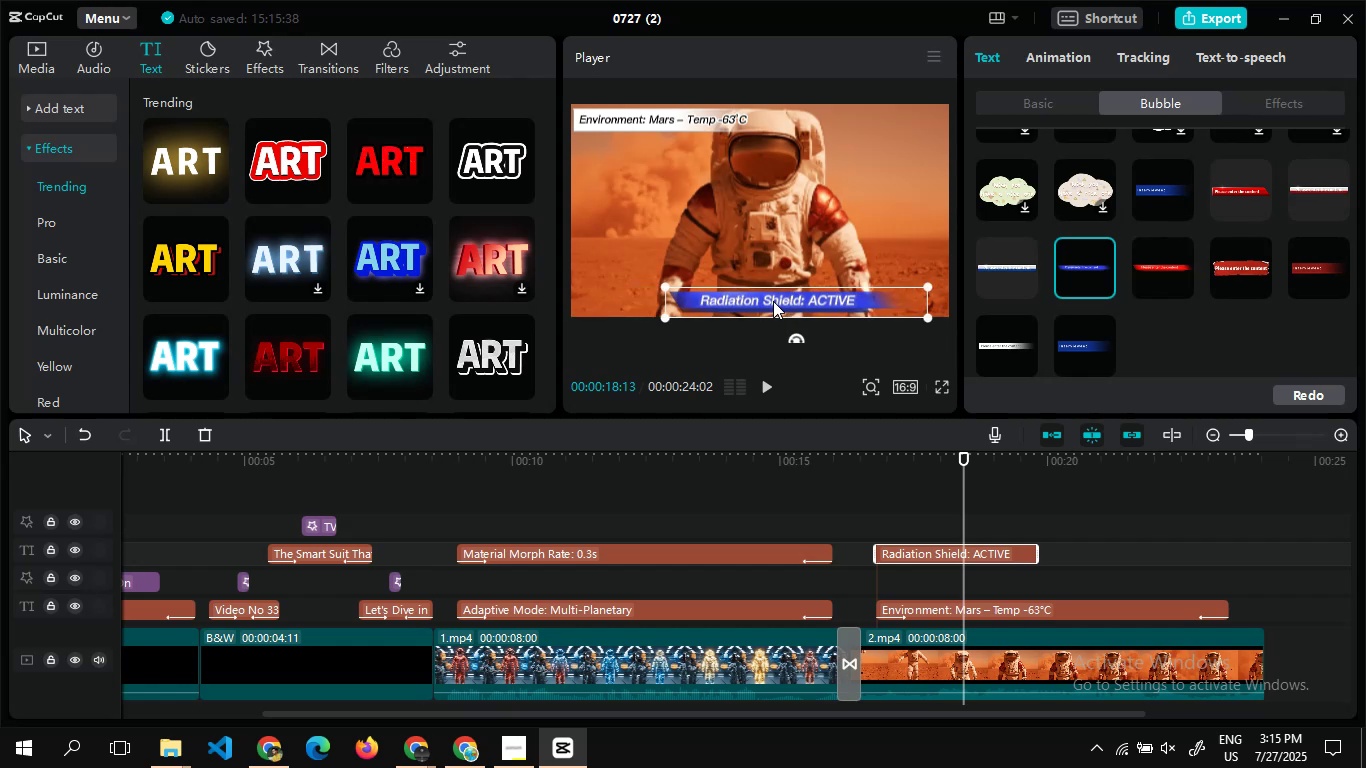 
left_click_drag(start_coordinate=[773, 301], to_coordinate=[739, 298])
 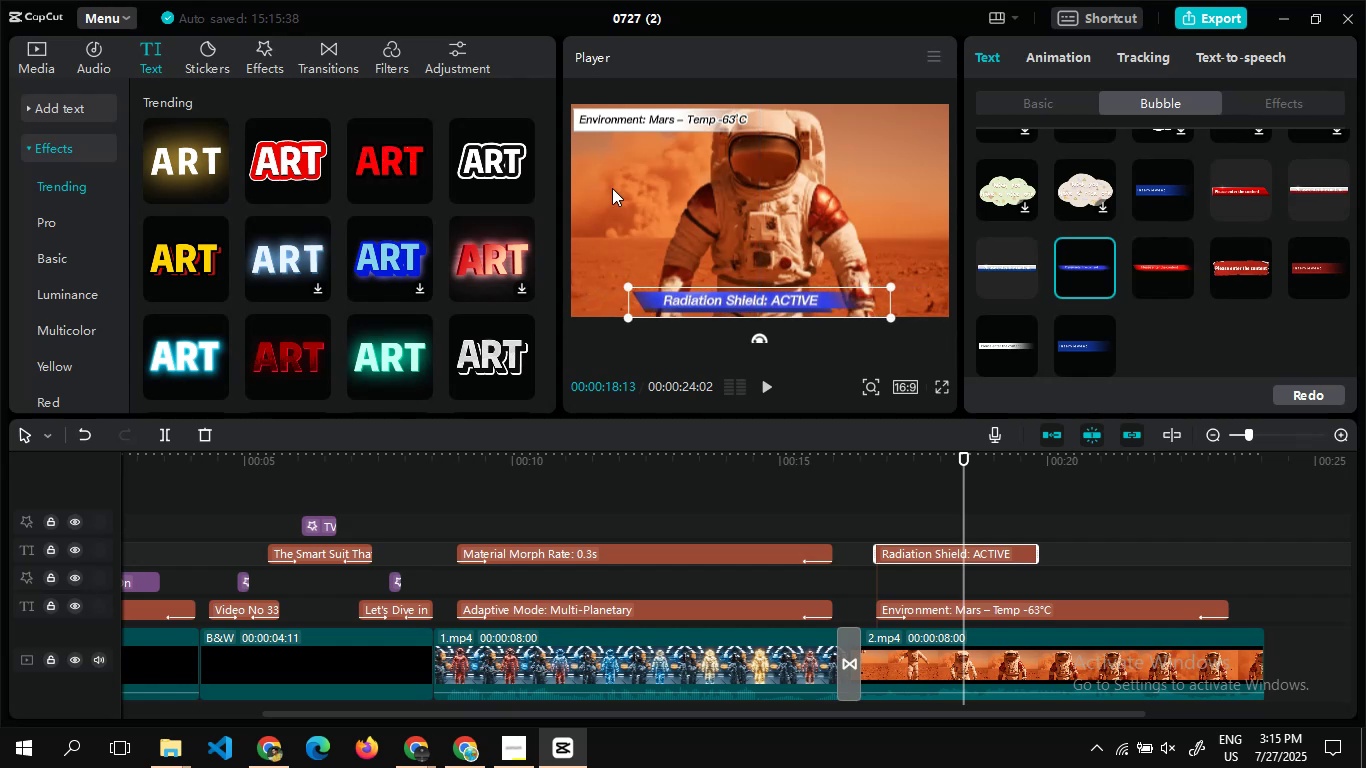 
left_click([612, 188])
 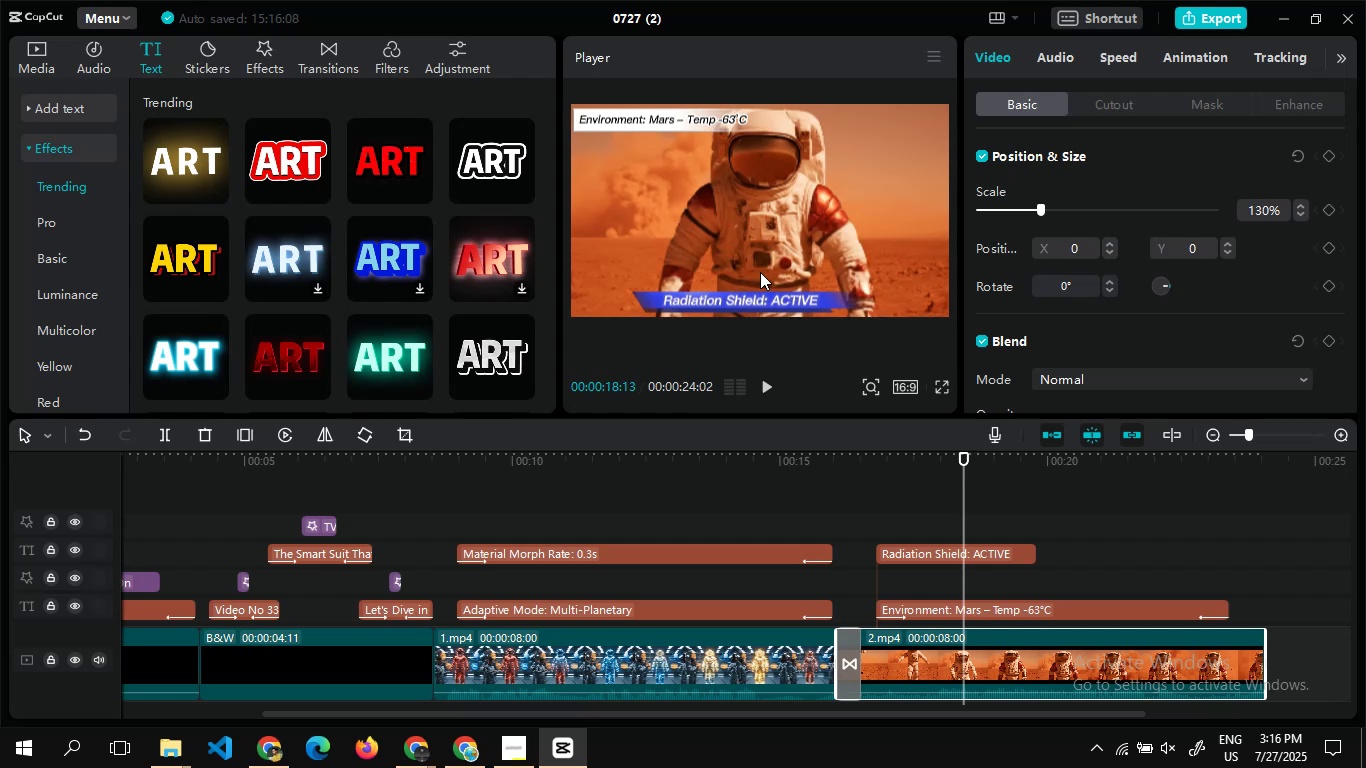 
wait(39.35)
 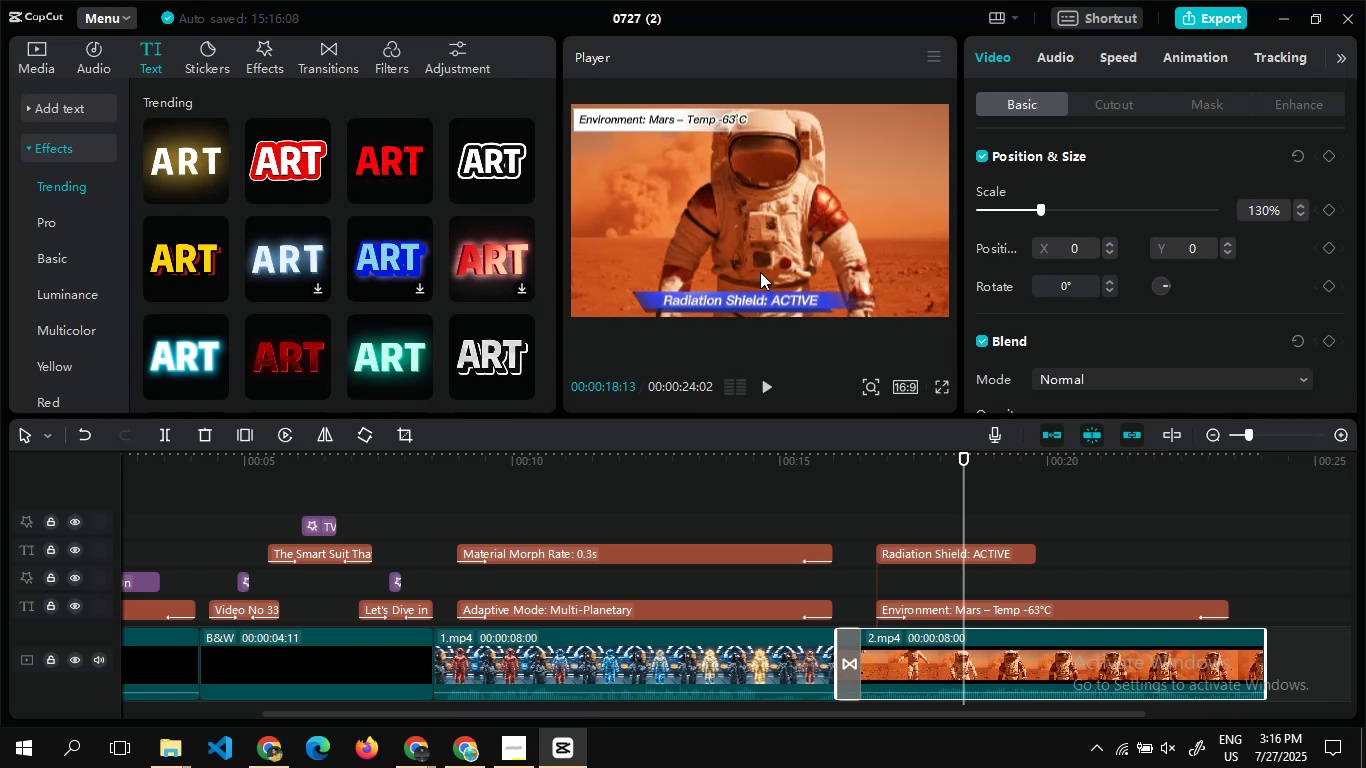 
left_click_drag(start_coordinate=[1032, 549], to_coordinate=[1229, 563])
 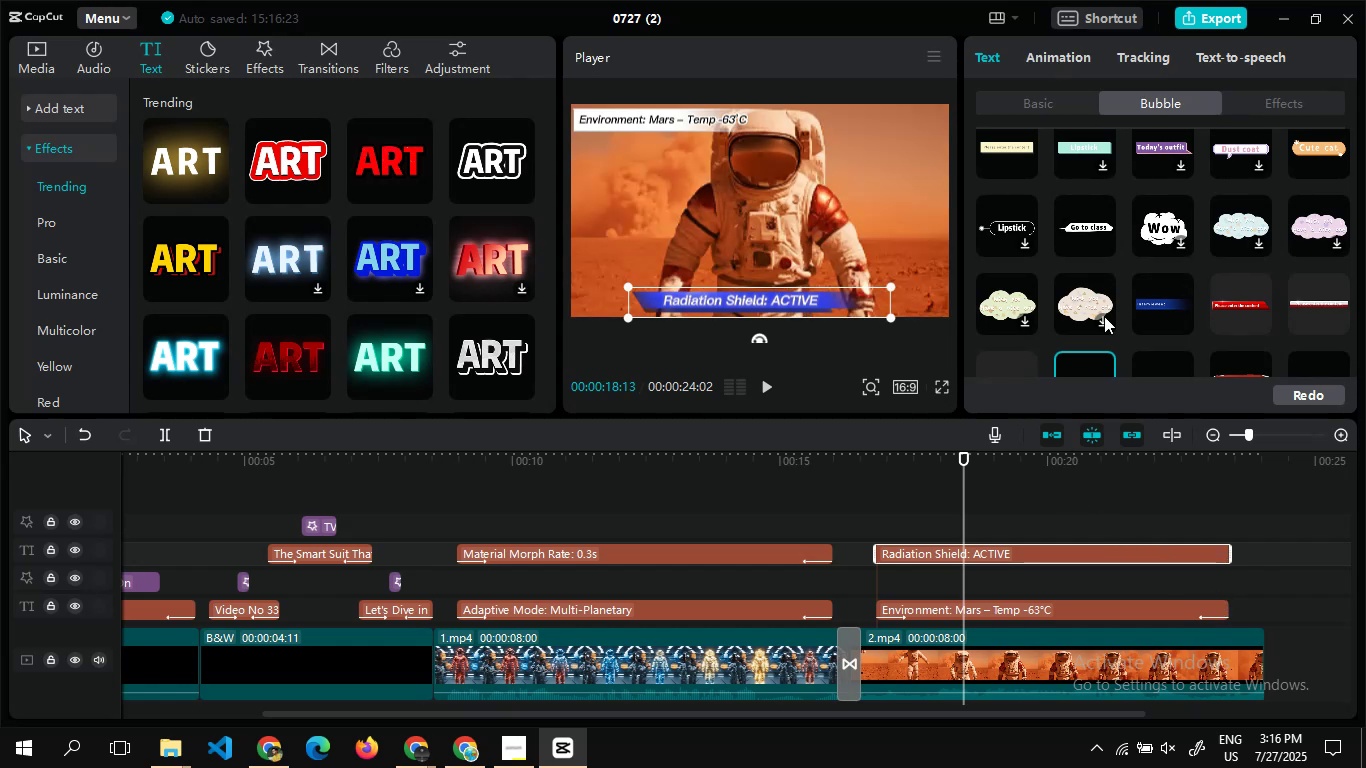 
wait(5.92)
 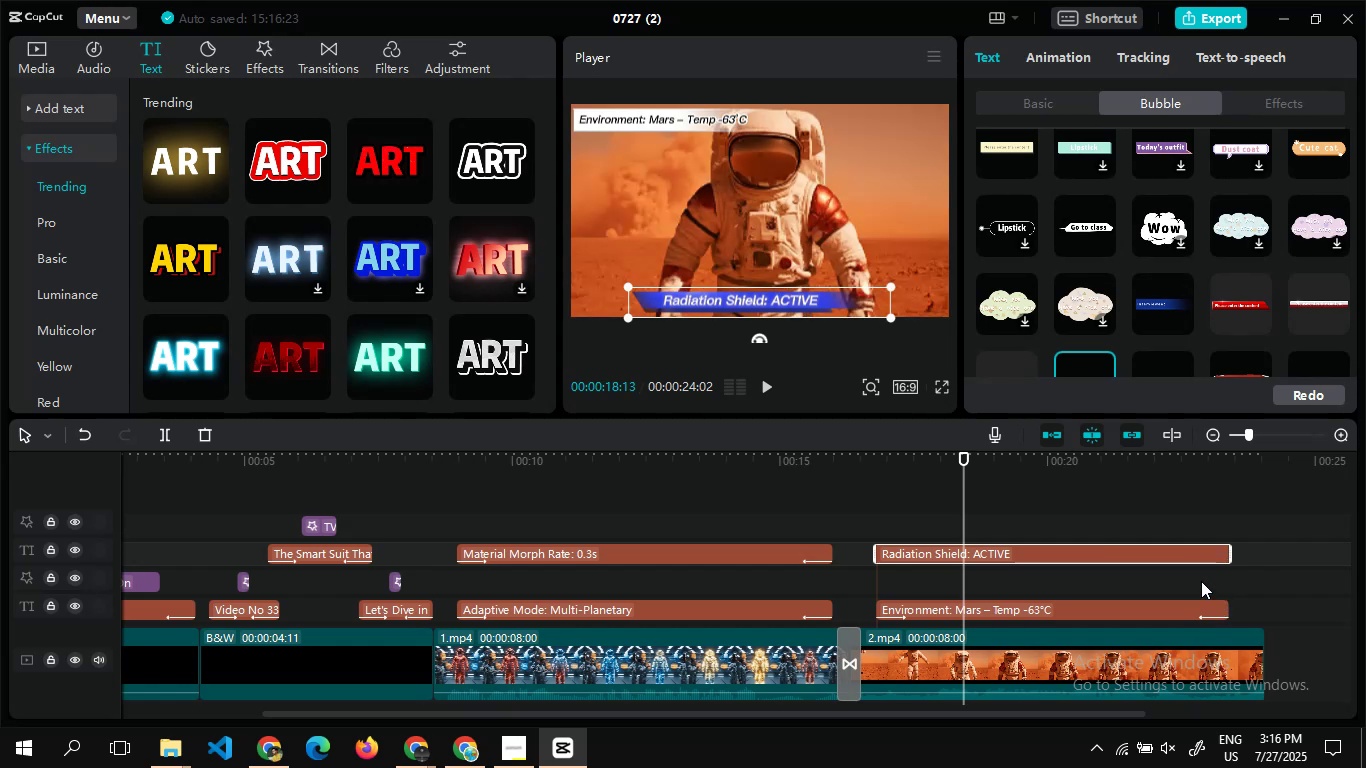 
left_click([1058, 54])
 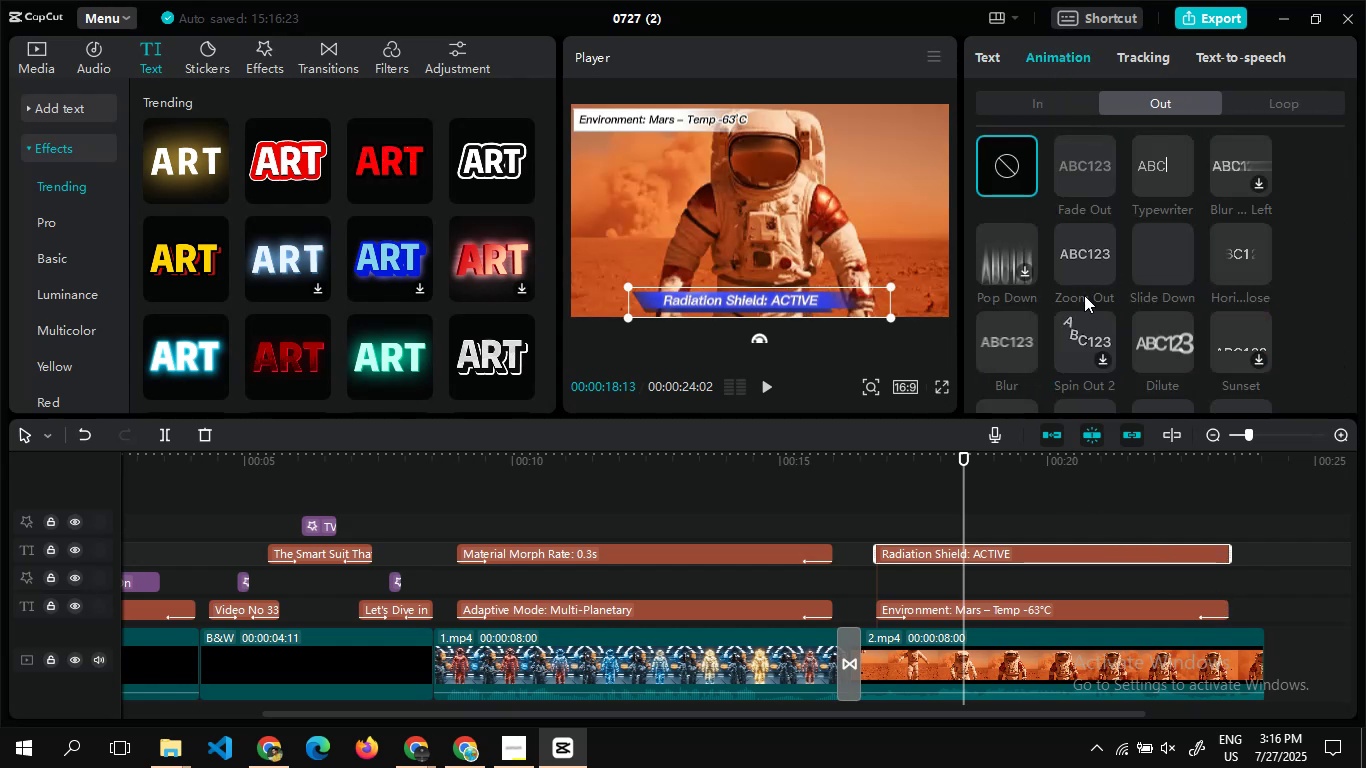 
wait(8.62)
 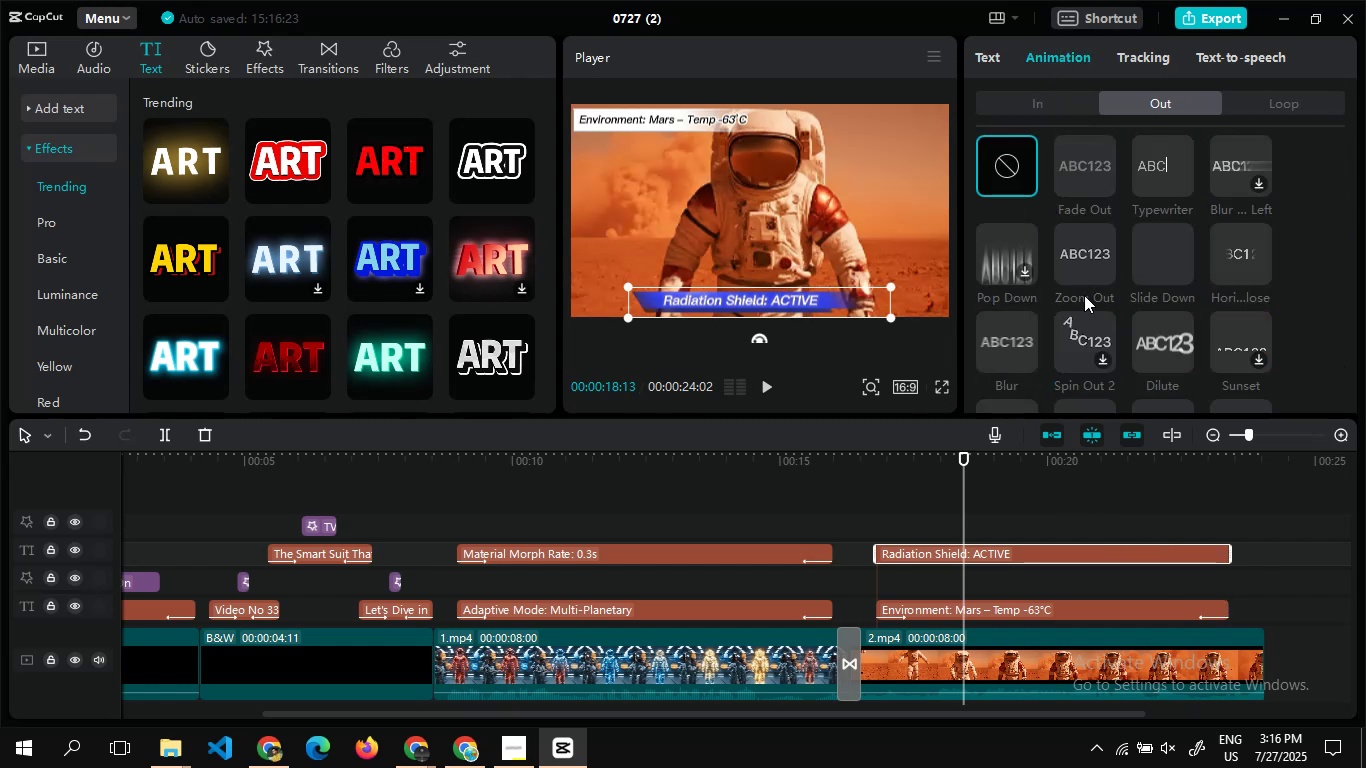 
left_click([1086, 265])
 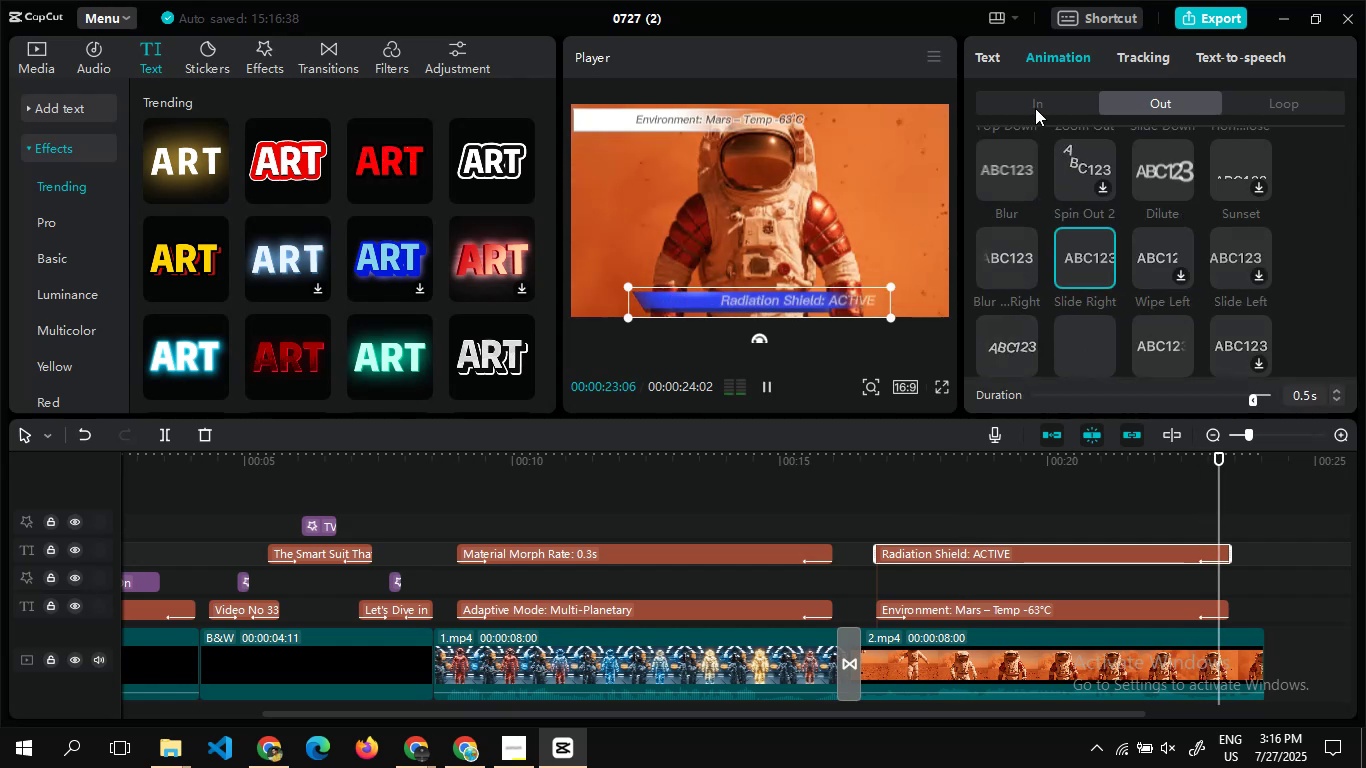 
left_click([1035, 108])
 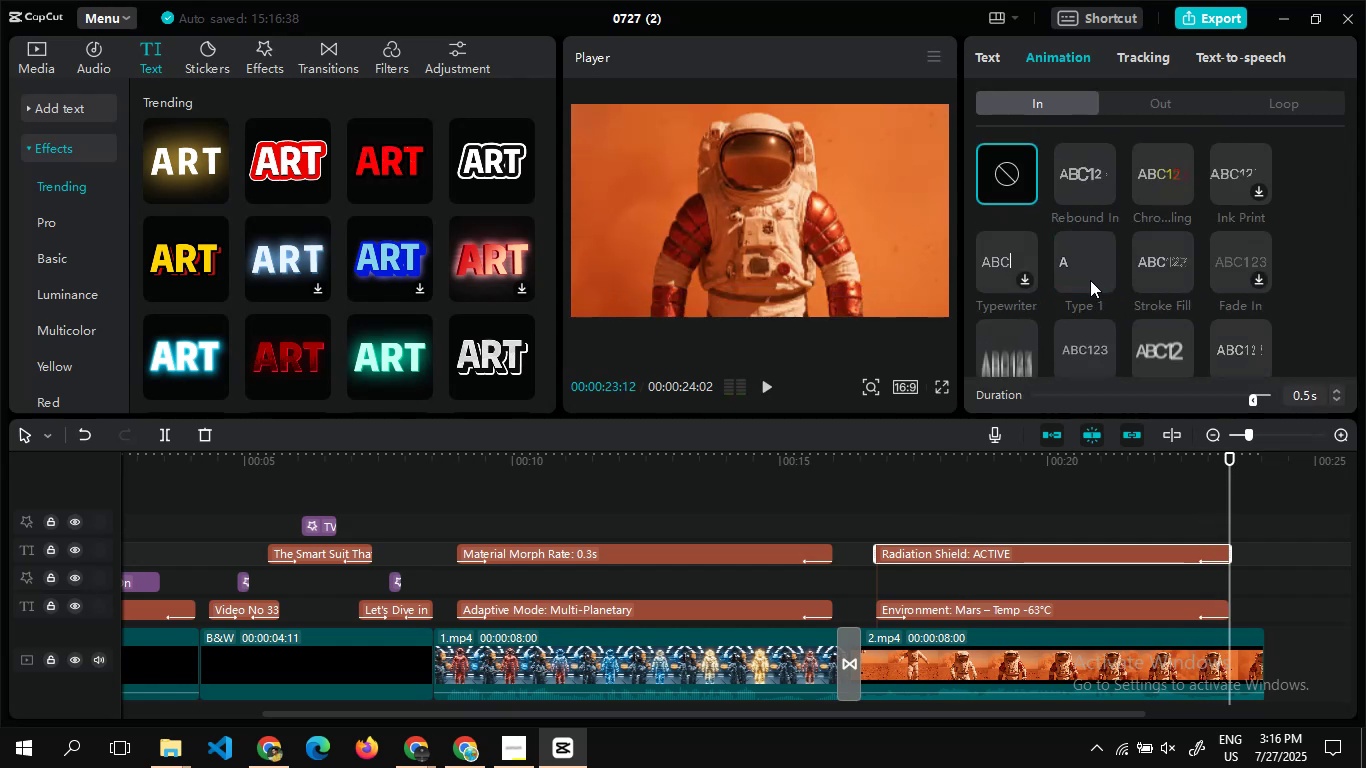 
left_click([1090, 280])
 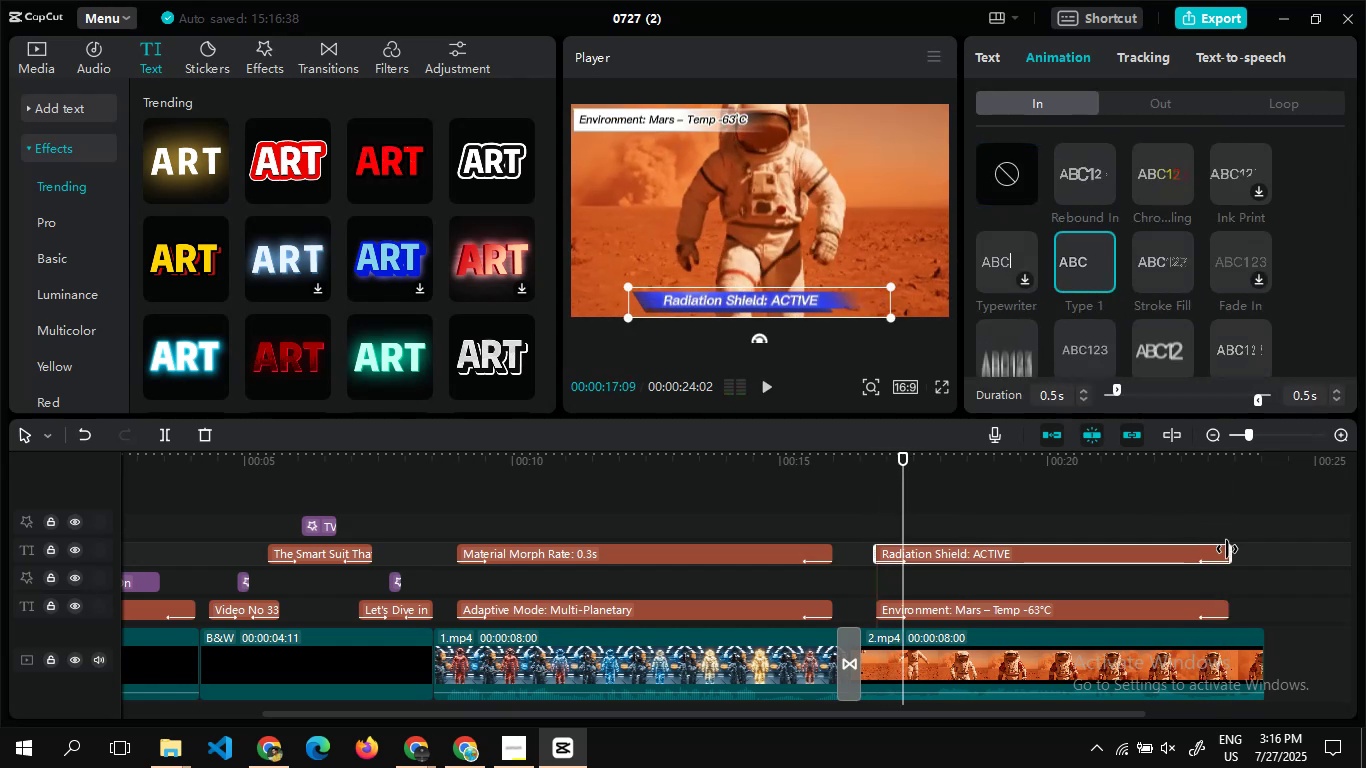 
left_click_drag(start_coordinate=[1232, 553], to_coordinate=[1221, 555])
 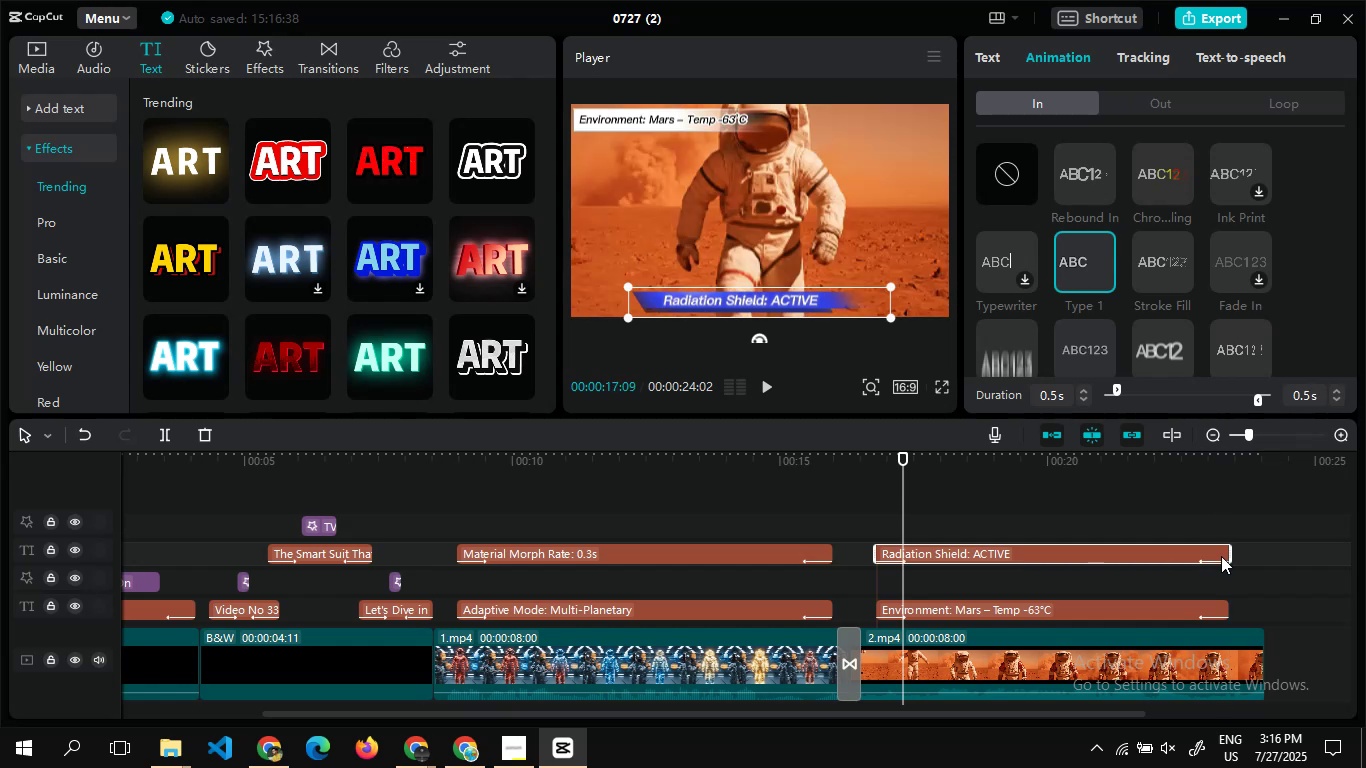 
left_click([1221, 556])
 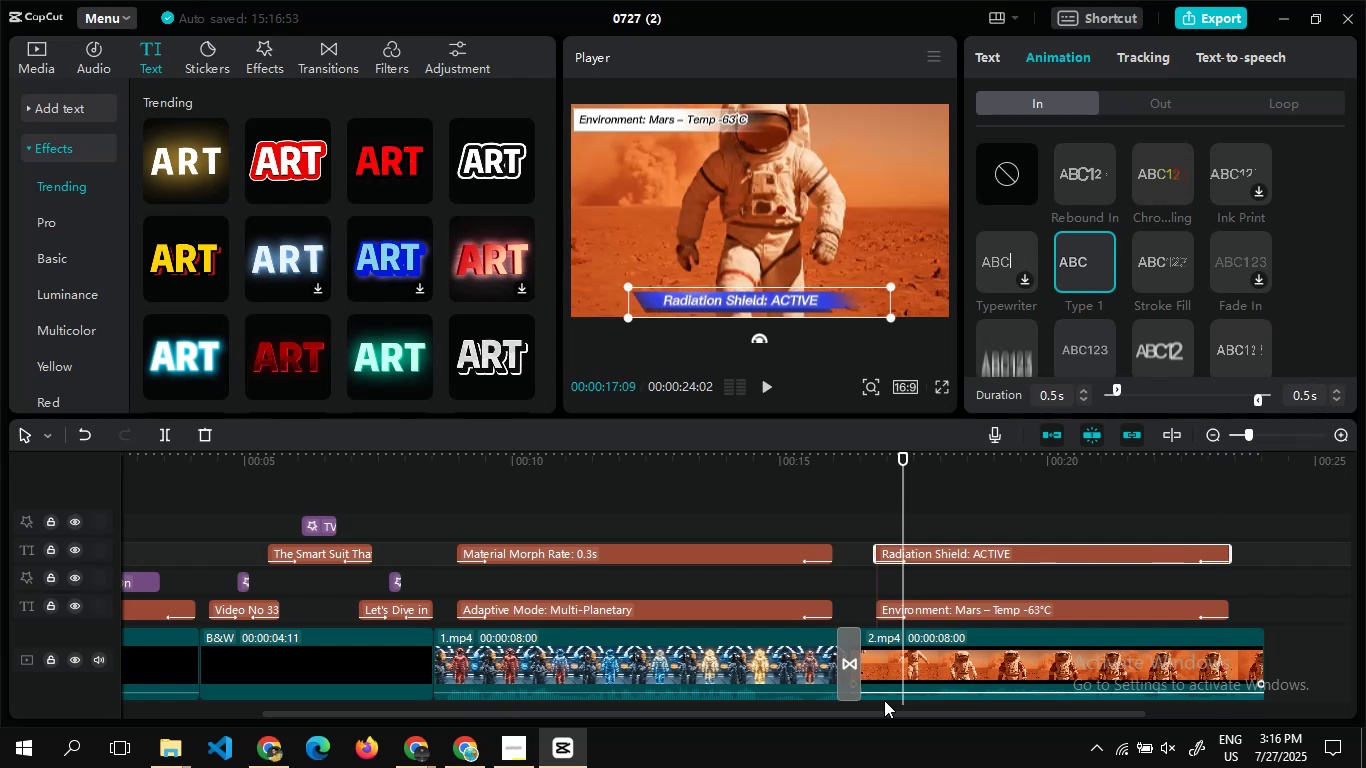 
wait(6.12)
 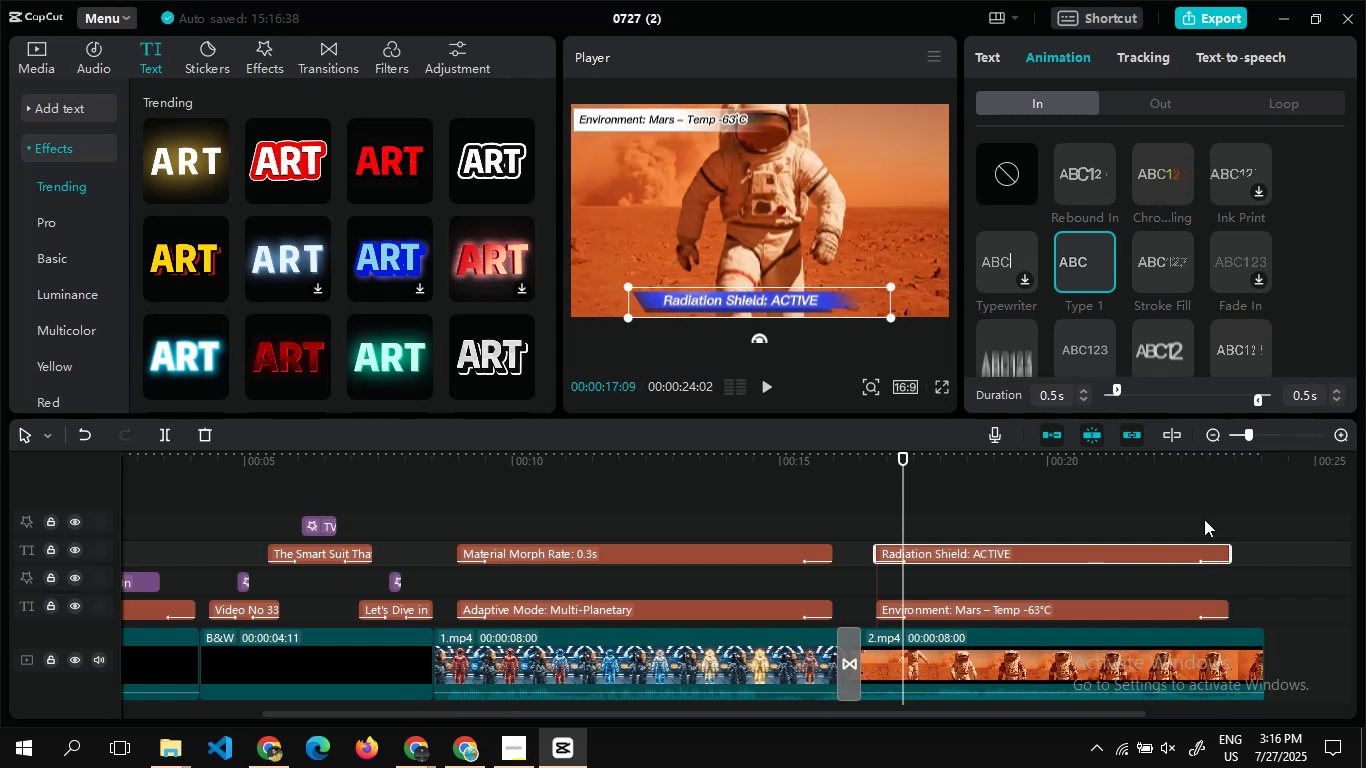 
left_click_drag(start_coordinate=[896, 710], to_coordinate=[1001, 712])
 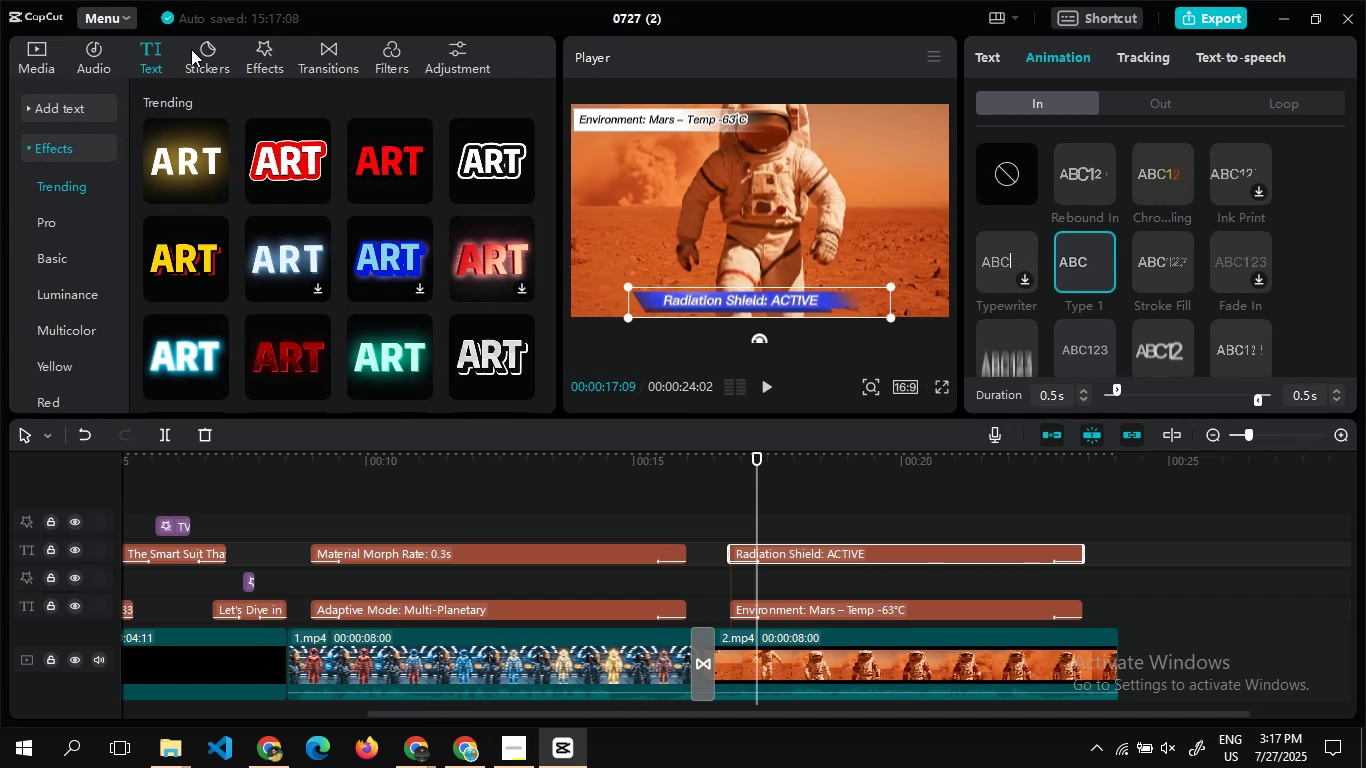 
wait(20.34)
 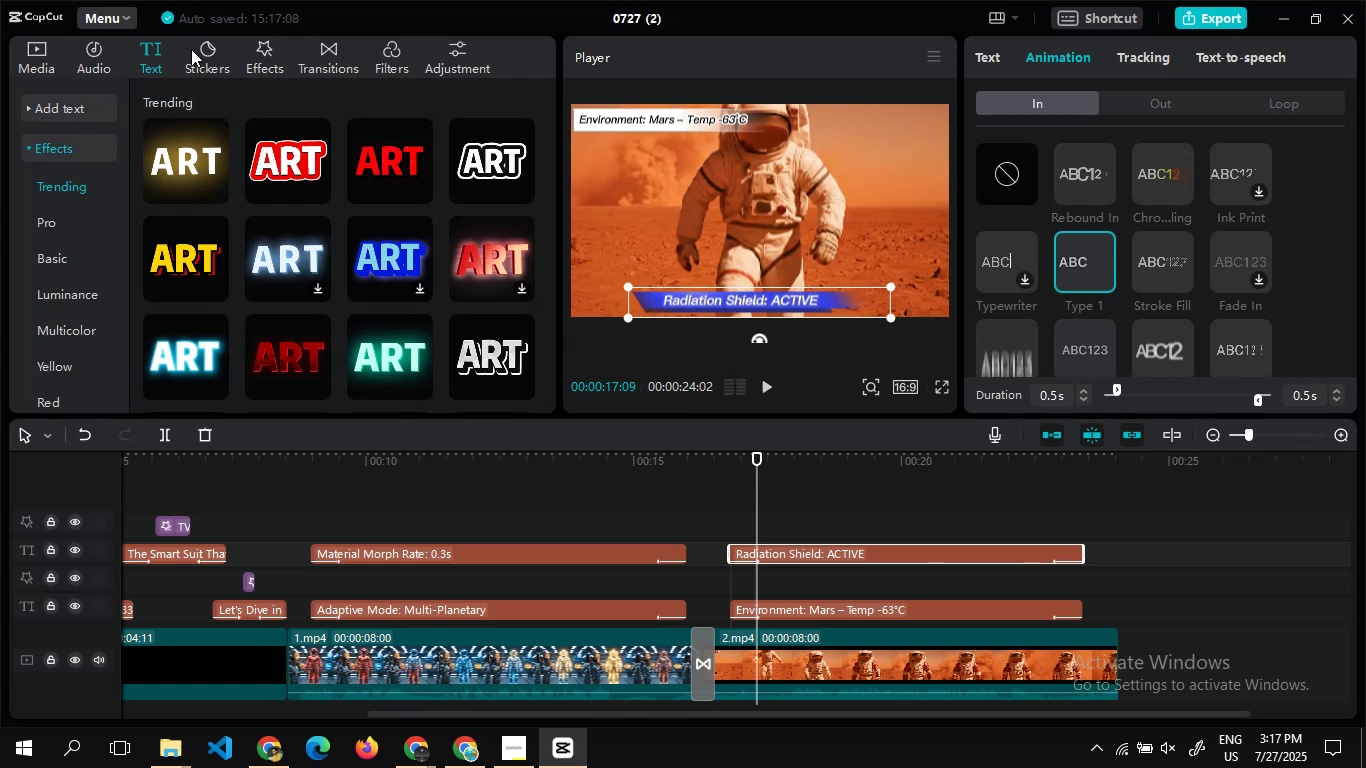 
left_click([326, 54])
 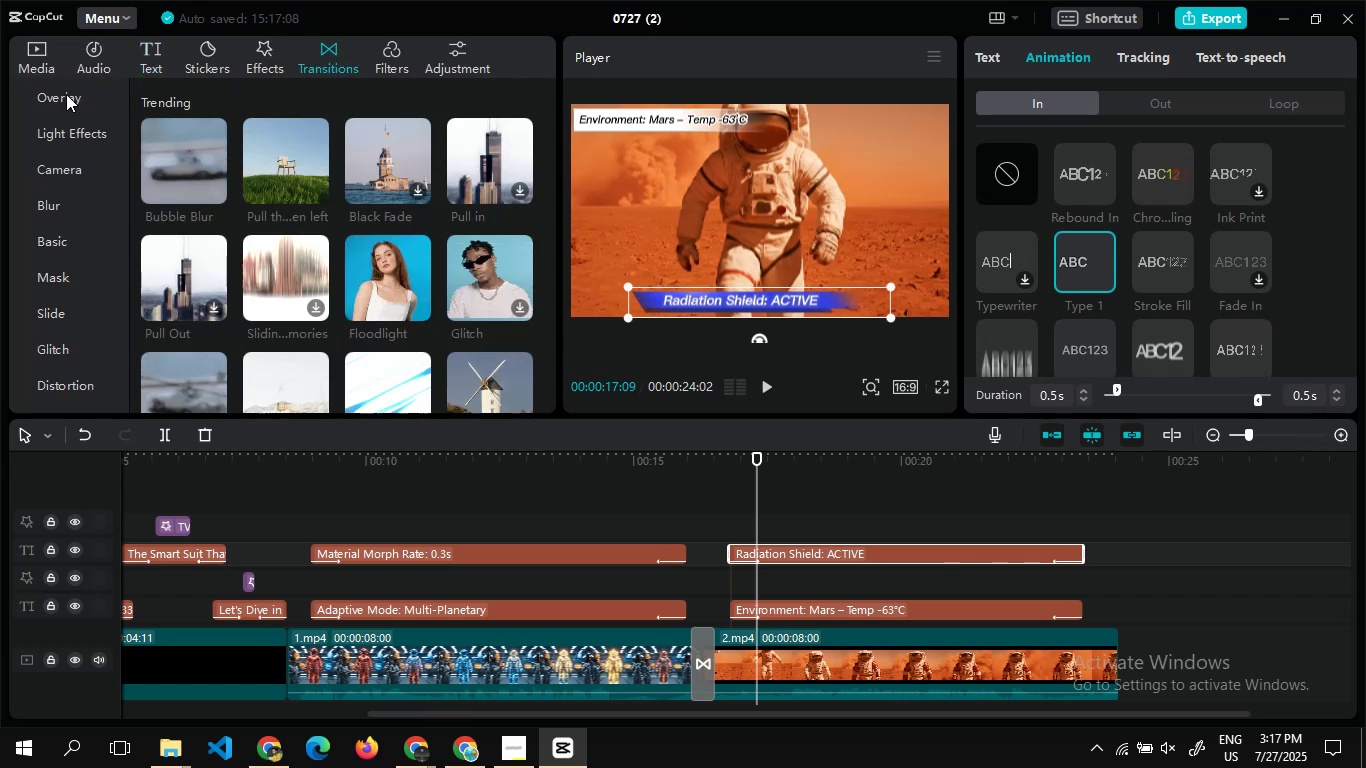 
left_click([23, 55])
 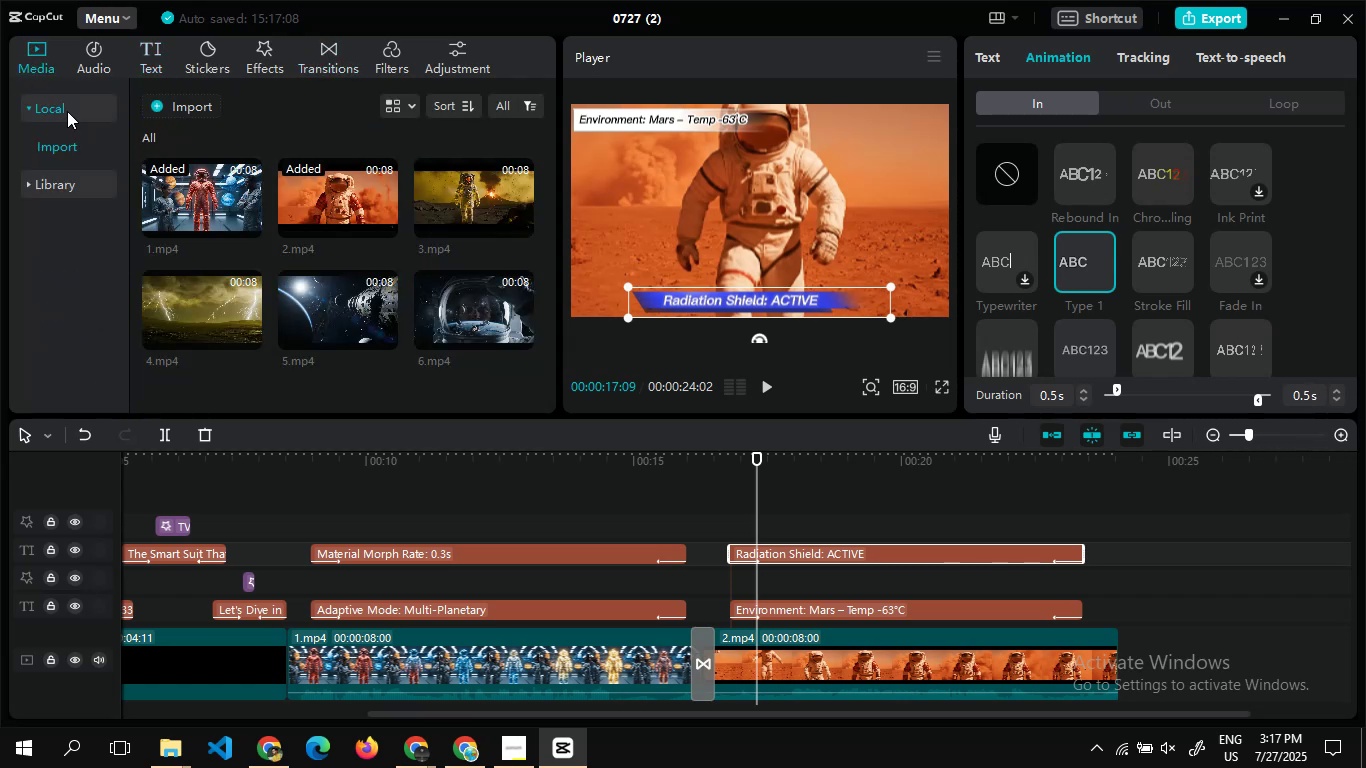 
left_click([67, 111])
 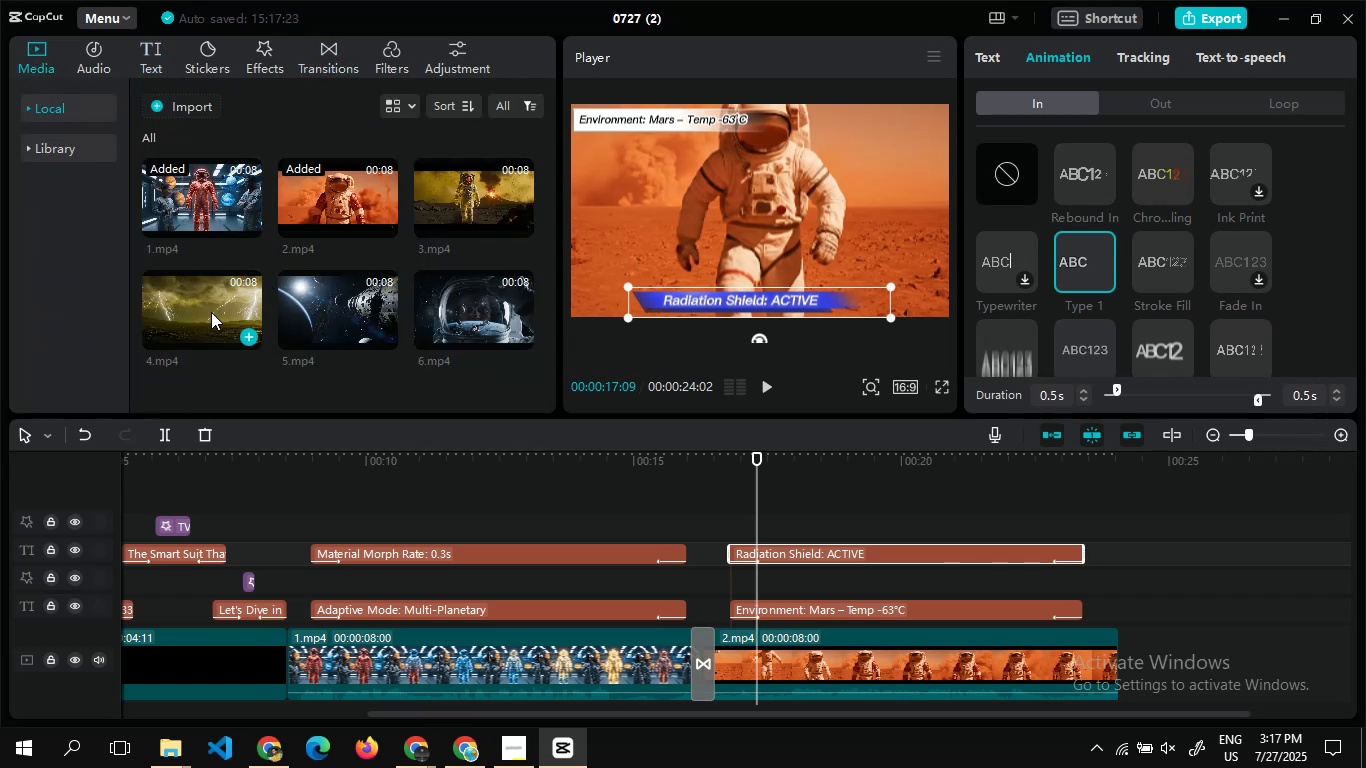 
left_click_drag(start_coordinate=[468, 184], to_coordinate=[1127, 636])
 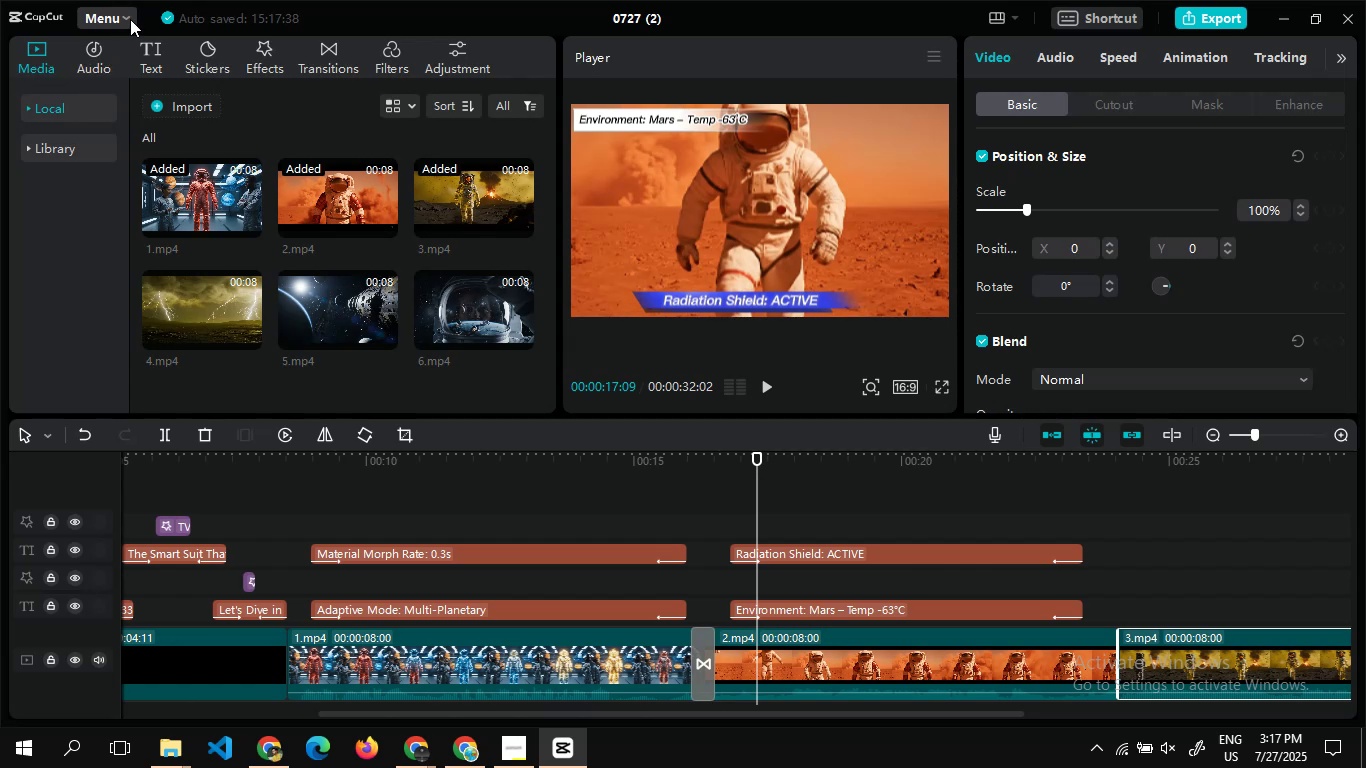 
wait(15.41)
 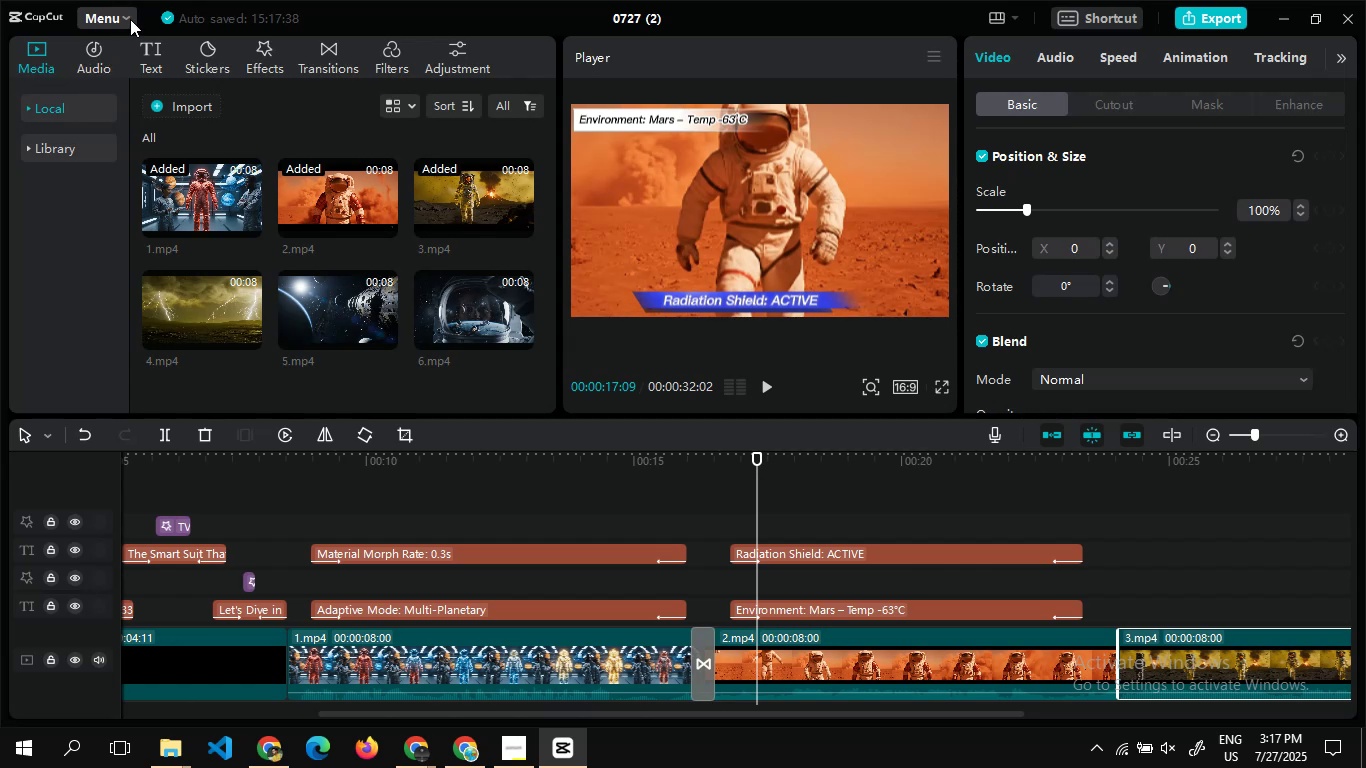 
left_click([334, 59])
 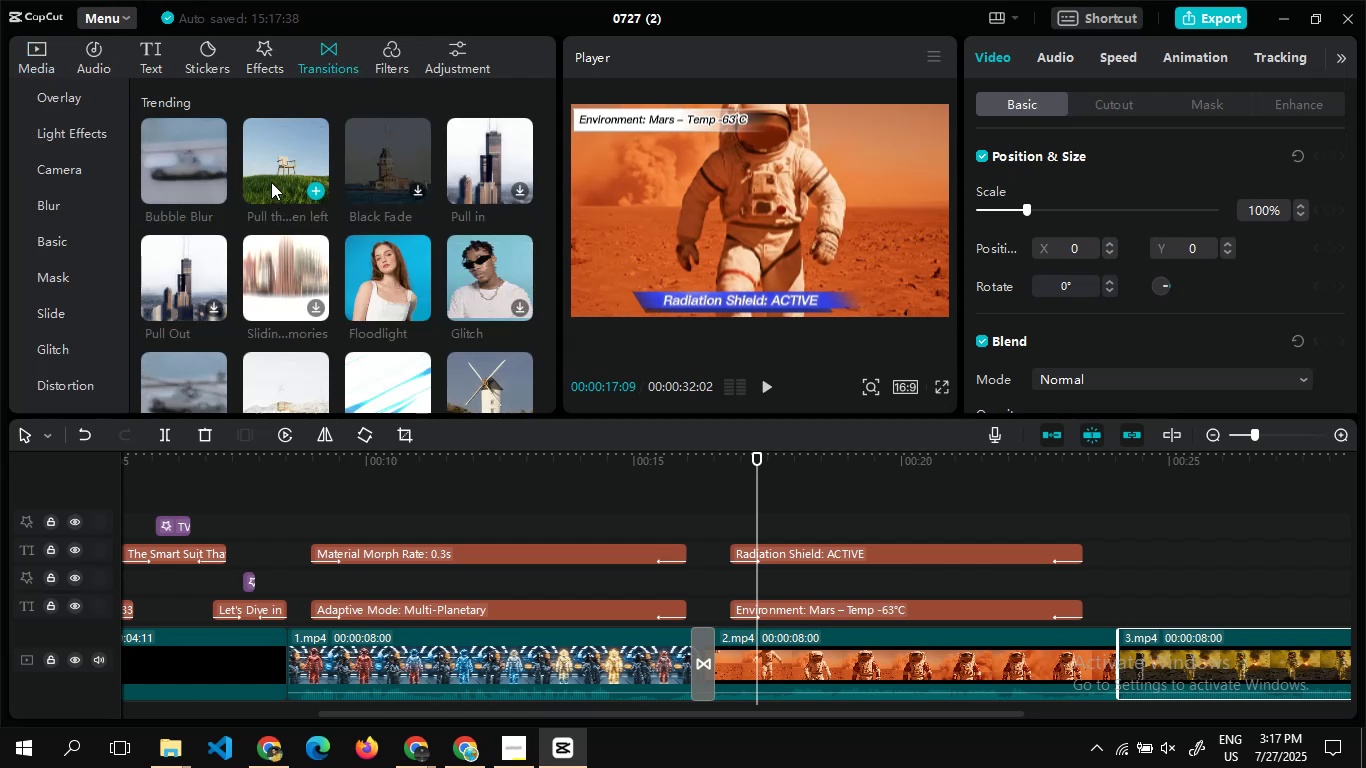 
left_click_drag(start_coordinate=[271, 182], to_coordinate=[1103, 663])
 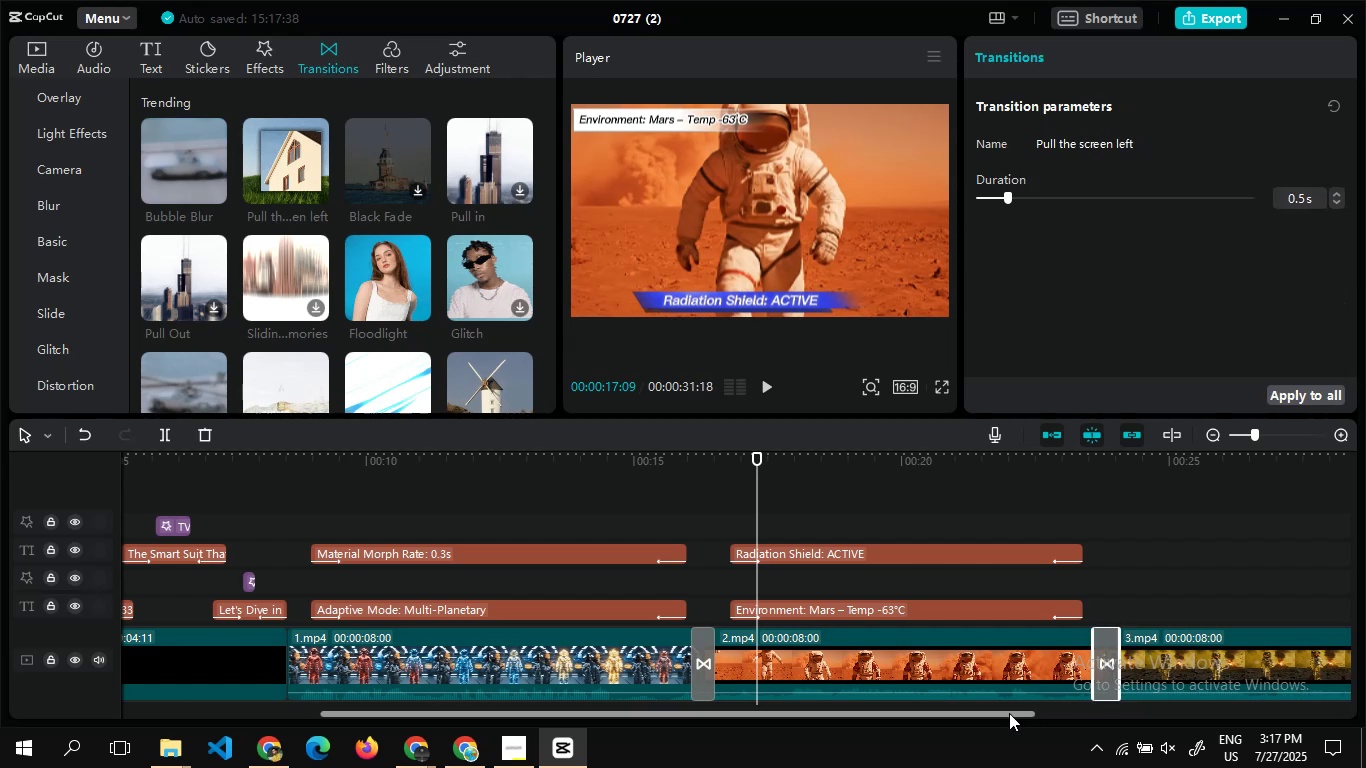 
left_click_drag(start_coordinate=[1009, 713], to_coordinate=[1254, 702])
 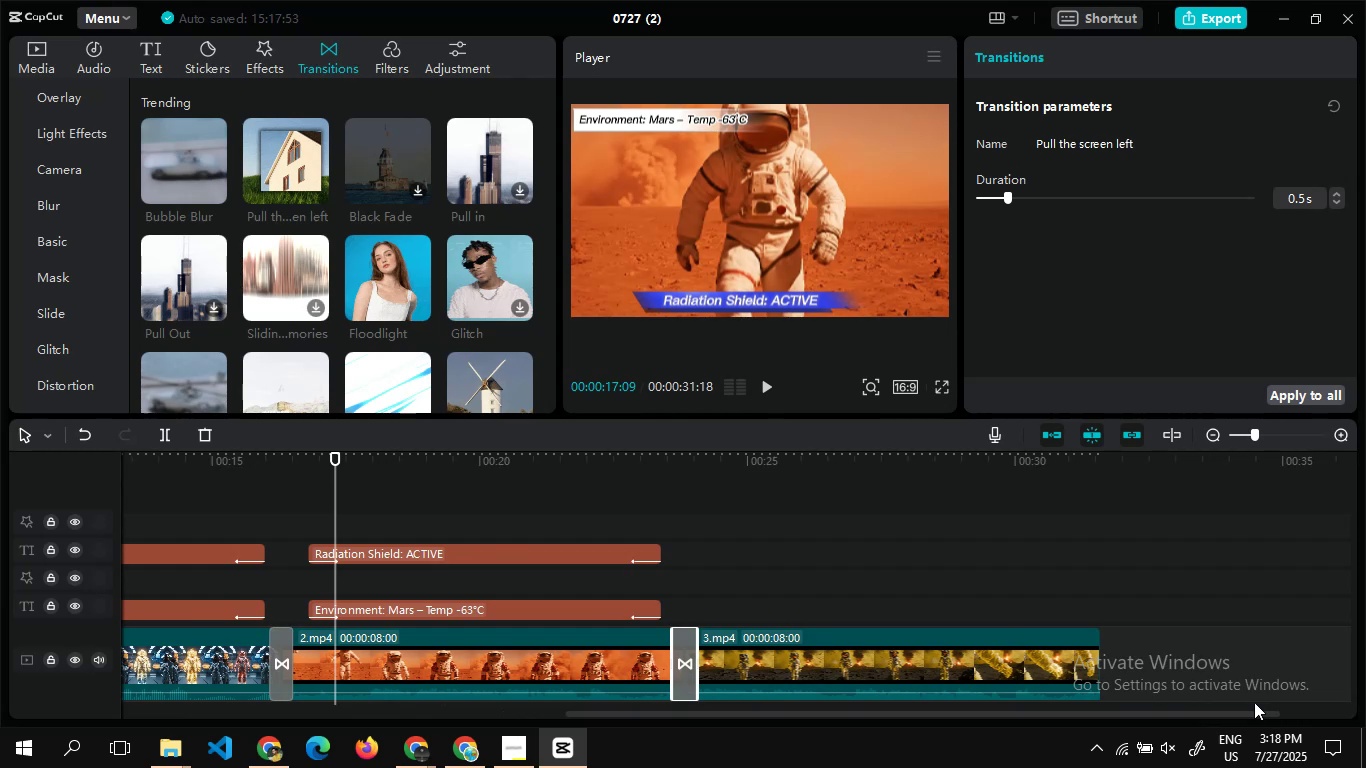 
wait(18.67)
 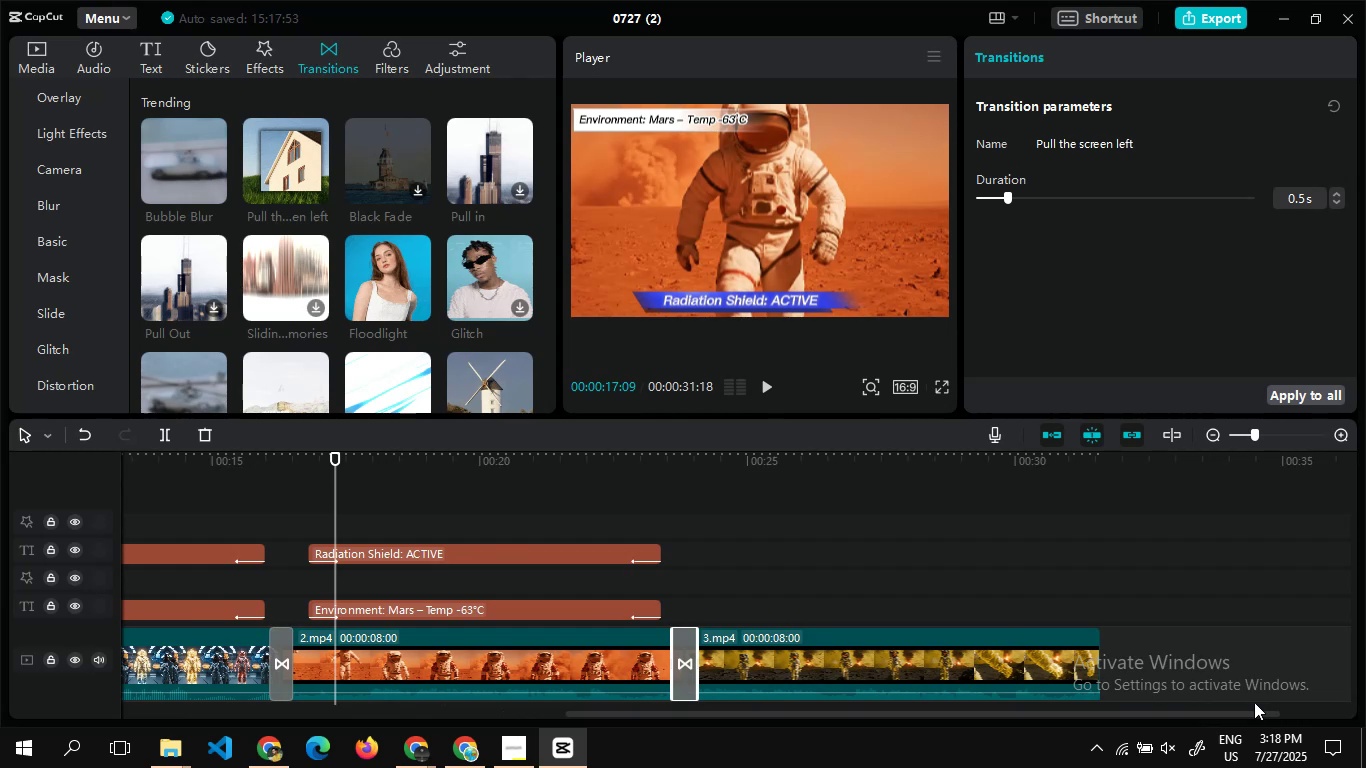 
double_click([710, 586])
 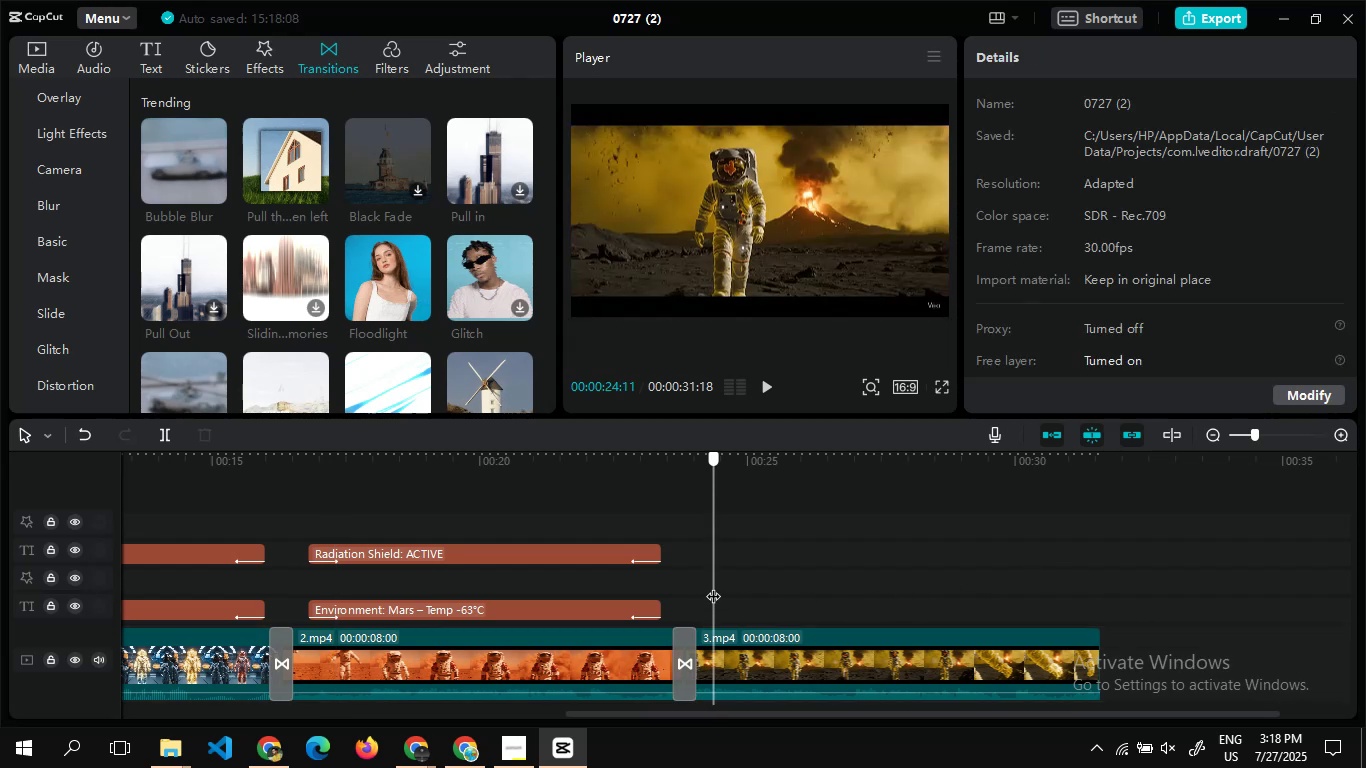 
double_click([713, 586])
 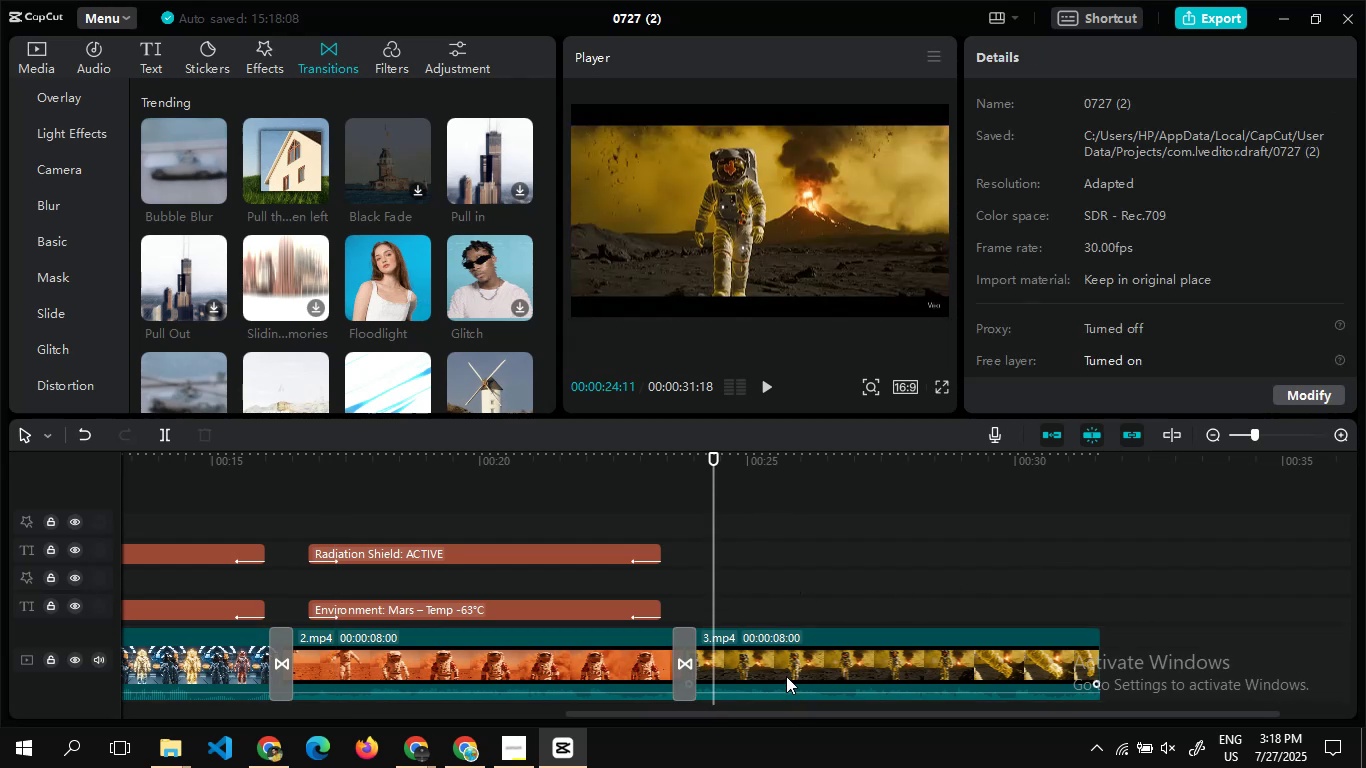 
left_click([786, 676])
 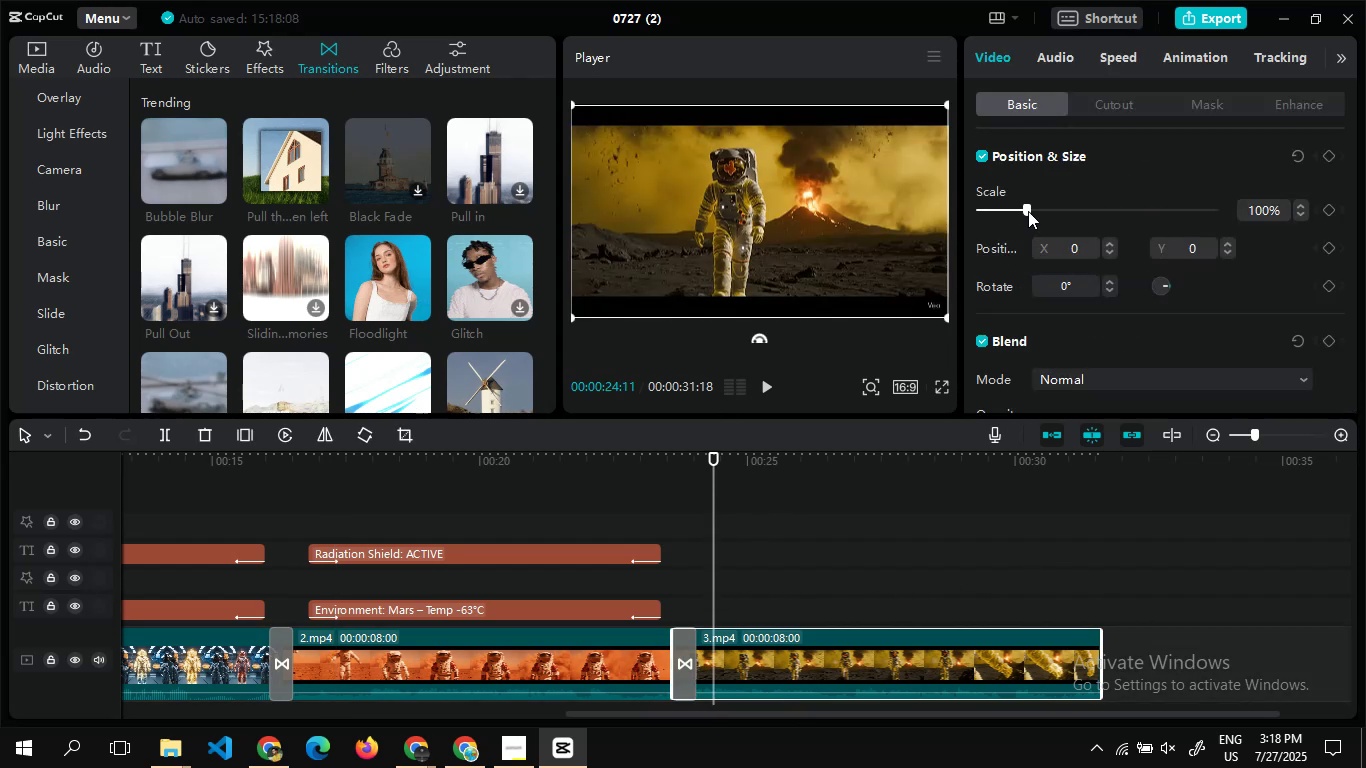 
left_click_drag(start_coordinate=[1028, 210], to_coordinate=[1040, 212])
 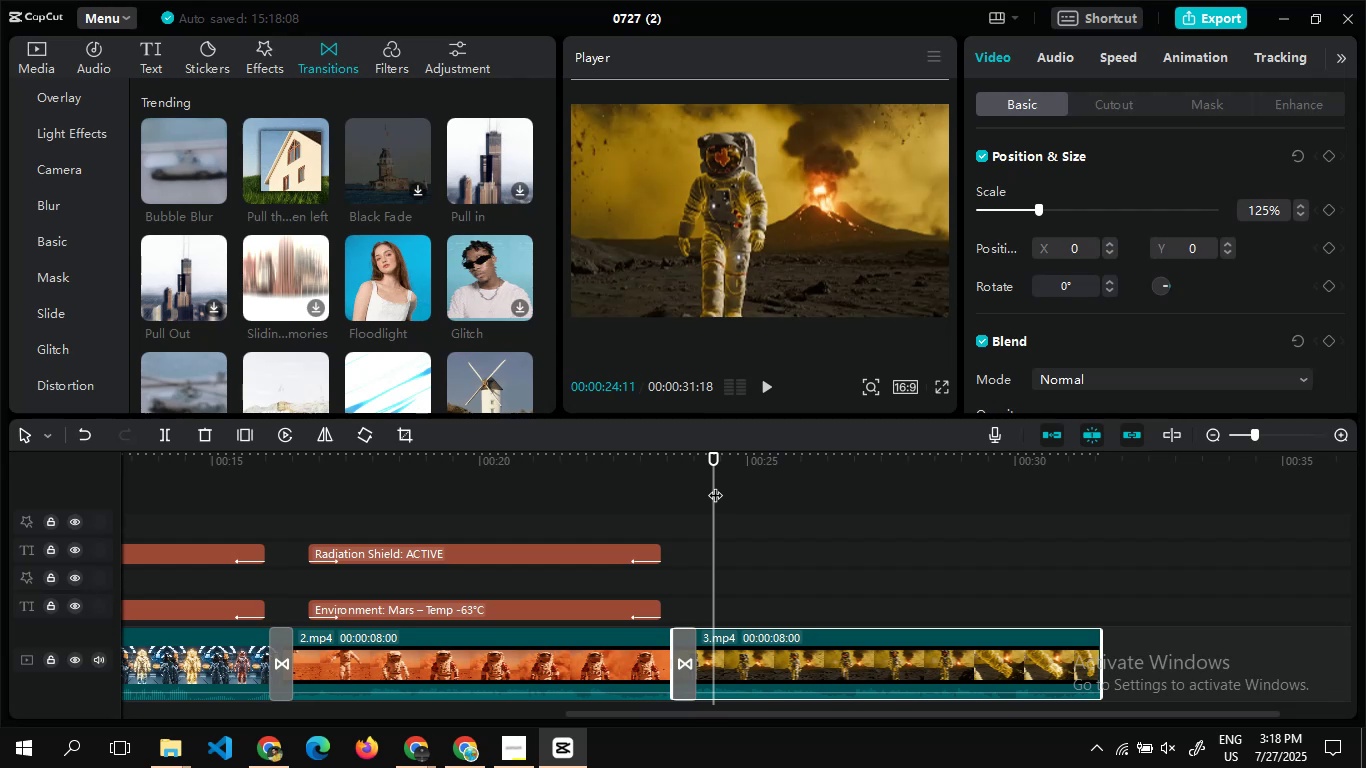 
left_click([713, 485])
 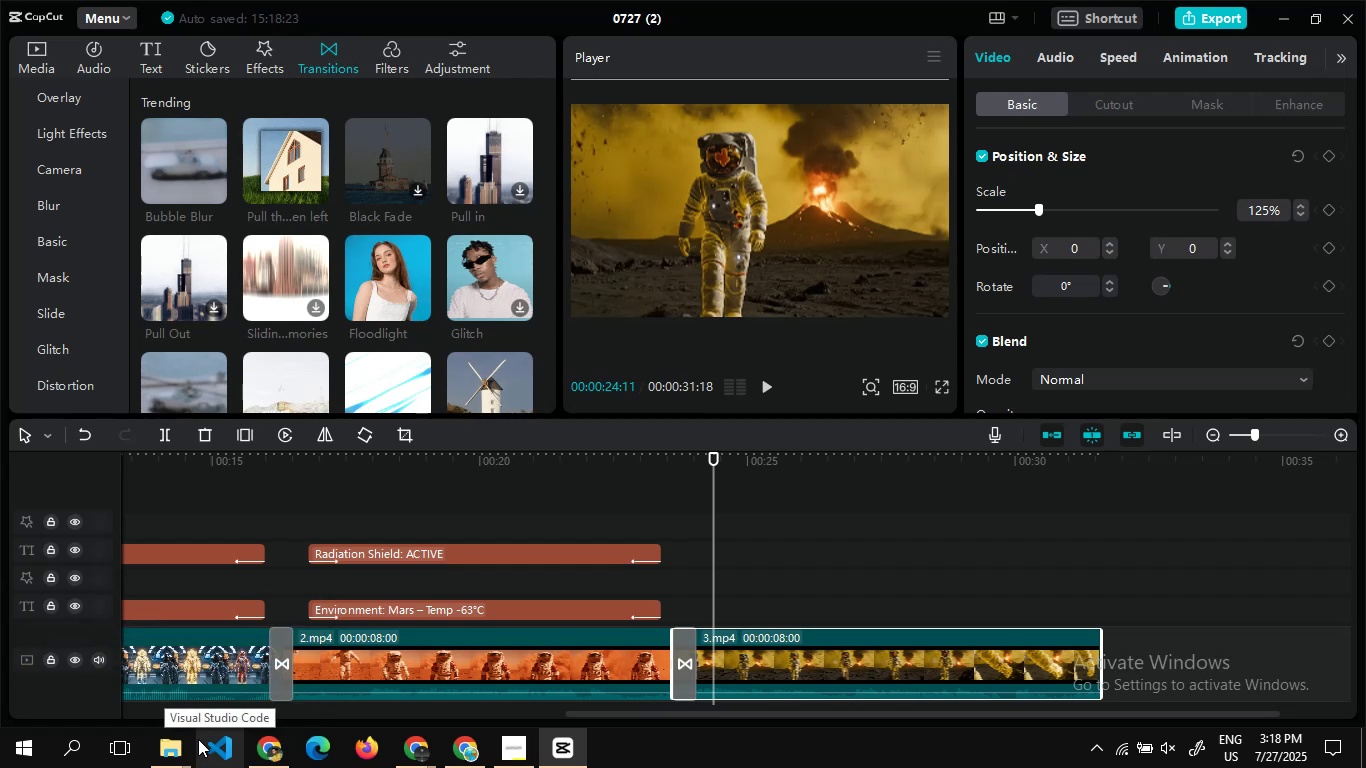 
wait(19.91)
 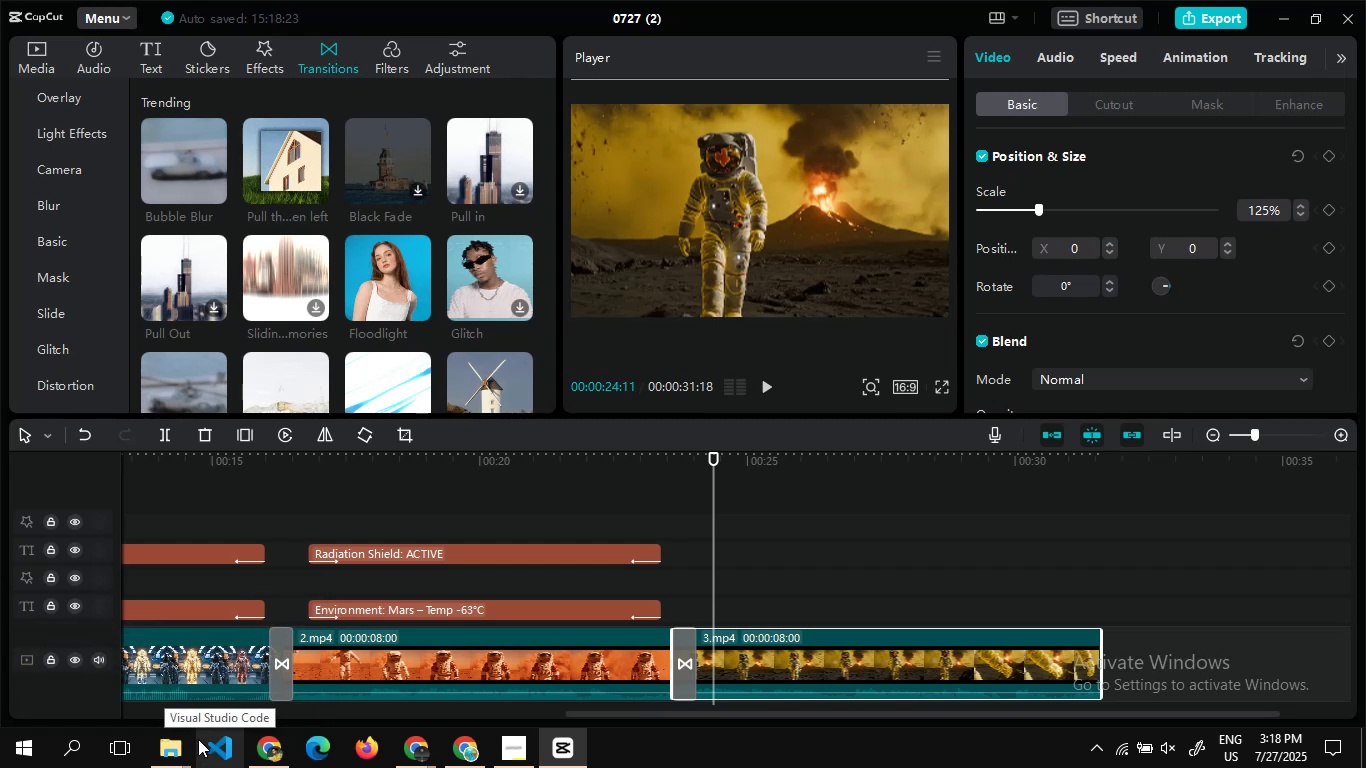 
left_click([156, 55])
 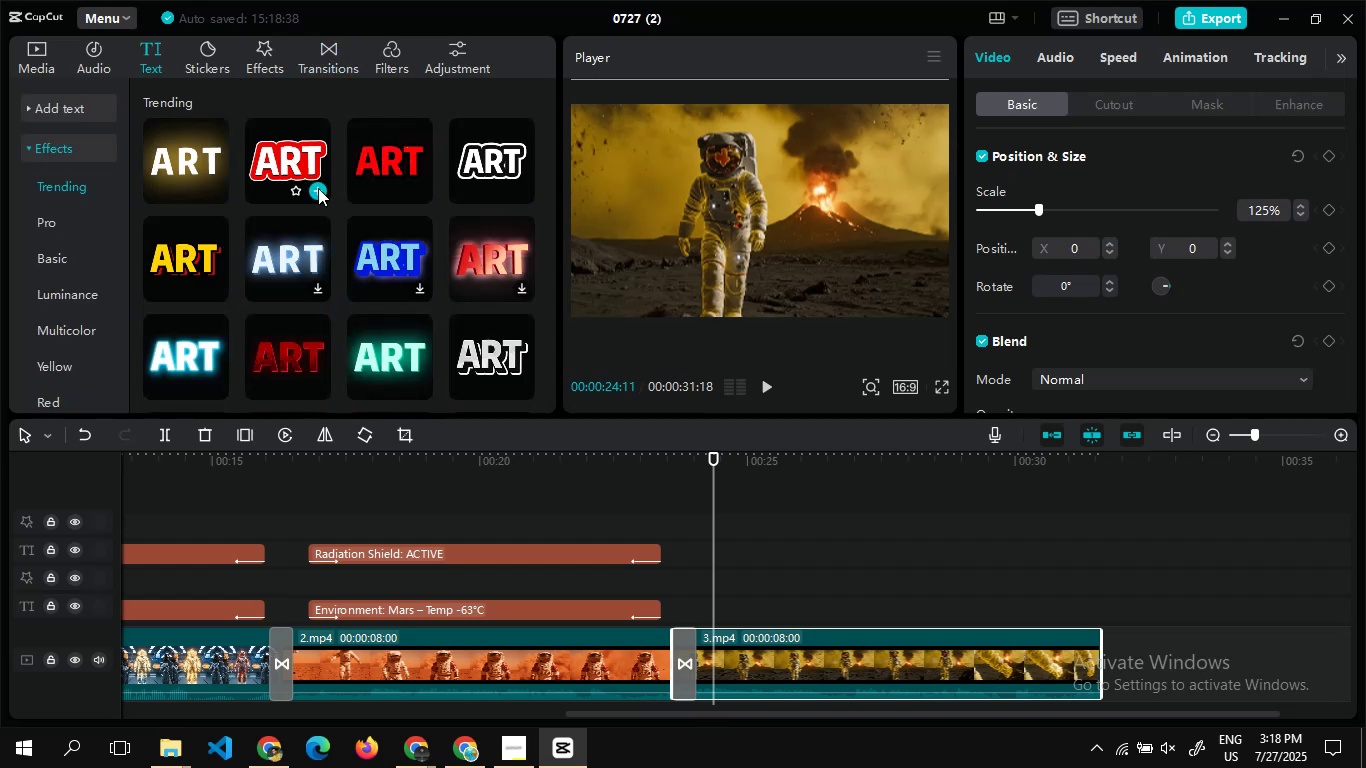 
wait(5.83)
 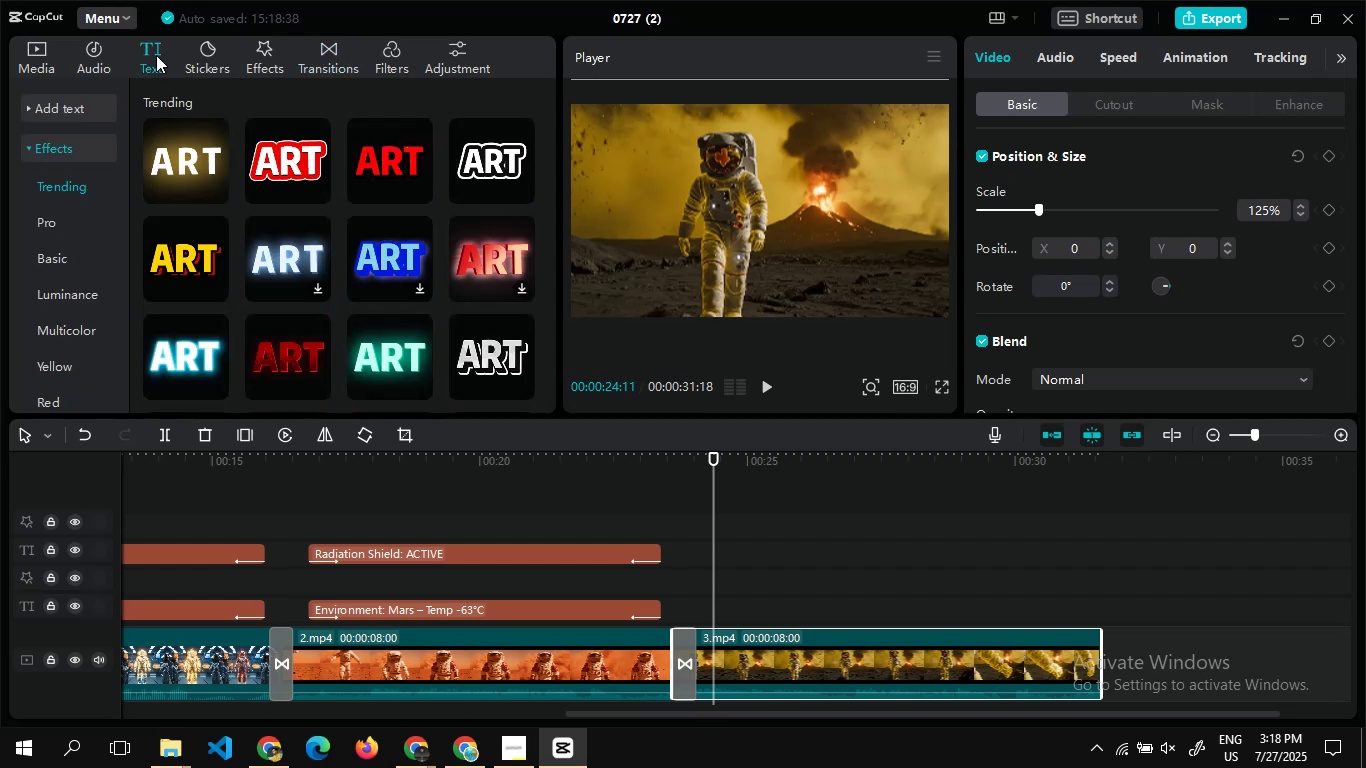 
left_click([212, 188])
 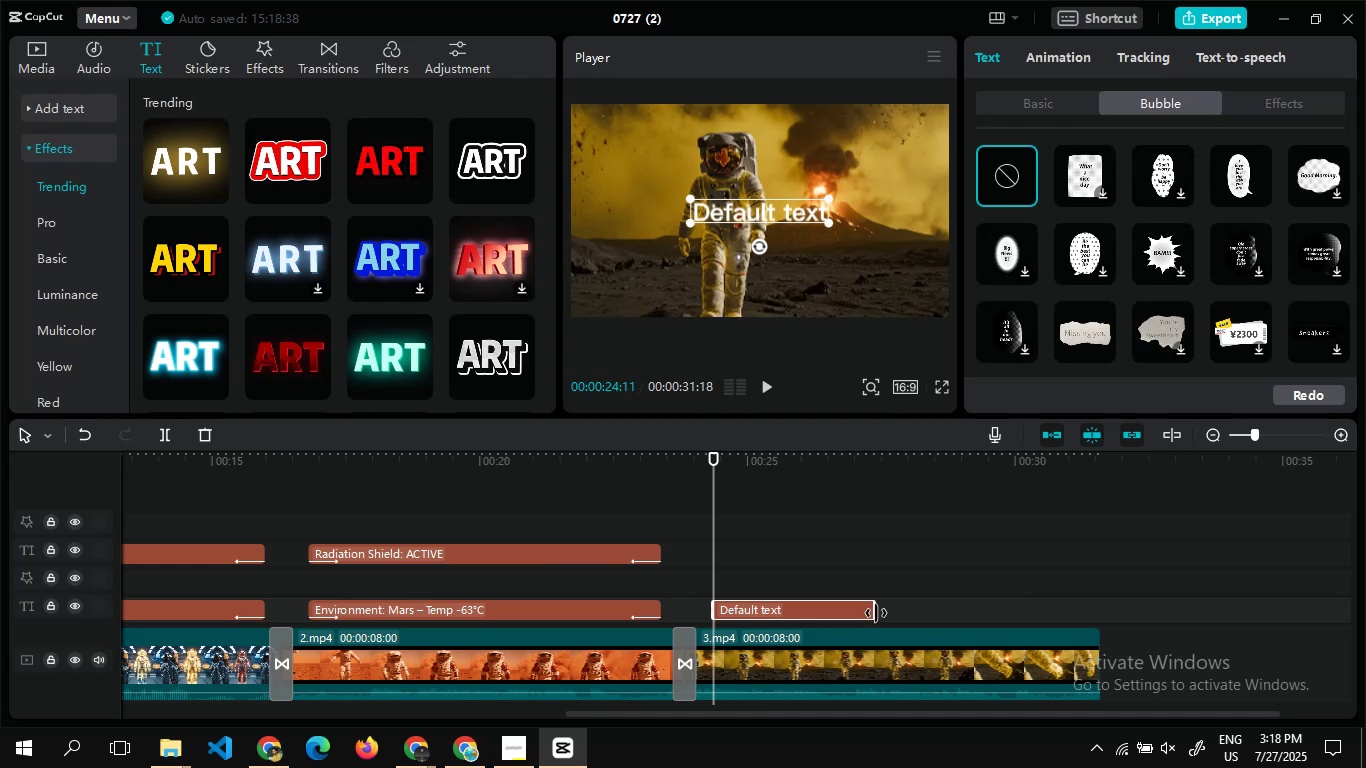 
wait(7.05)
 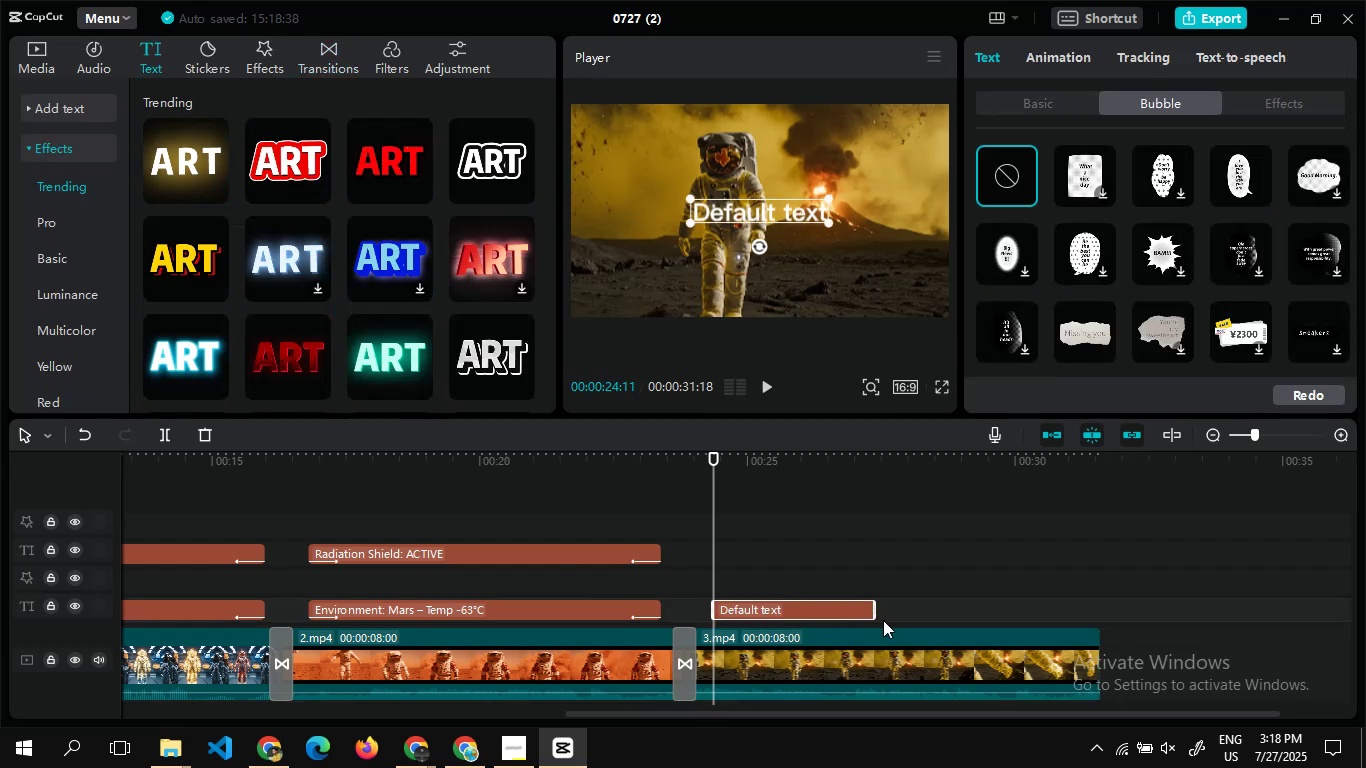 
left_click_drag(start_coordinate=[875, 611], to_coordinate=[1065, 611])
 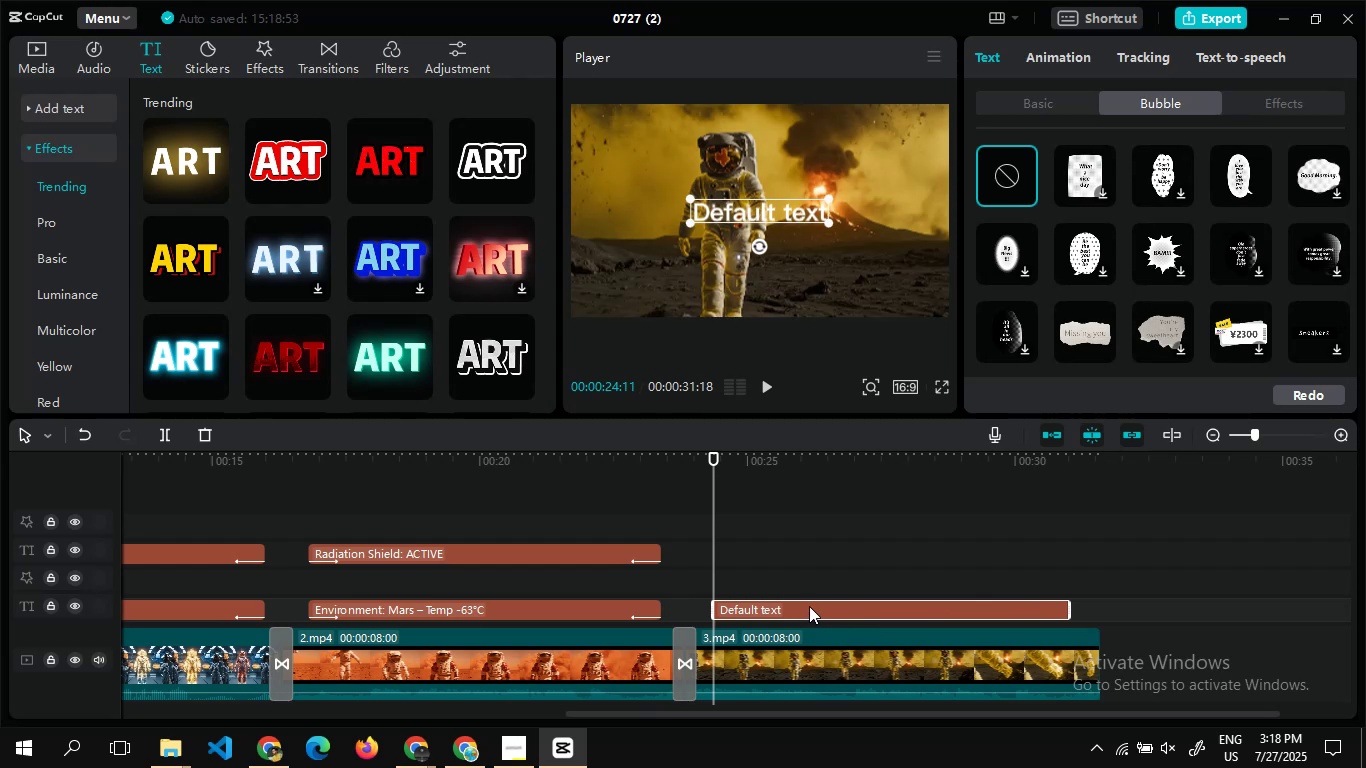 
wait(11.72)
 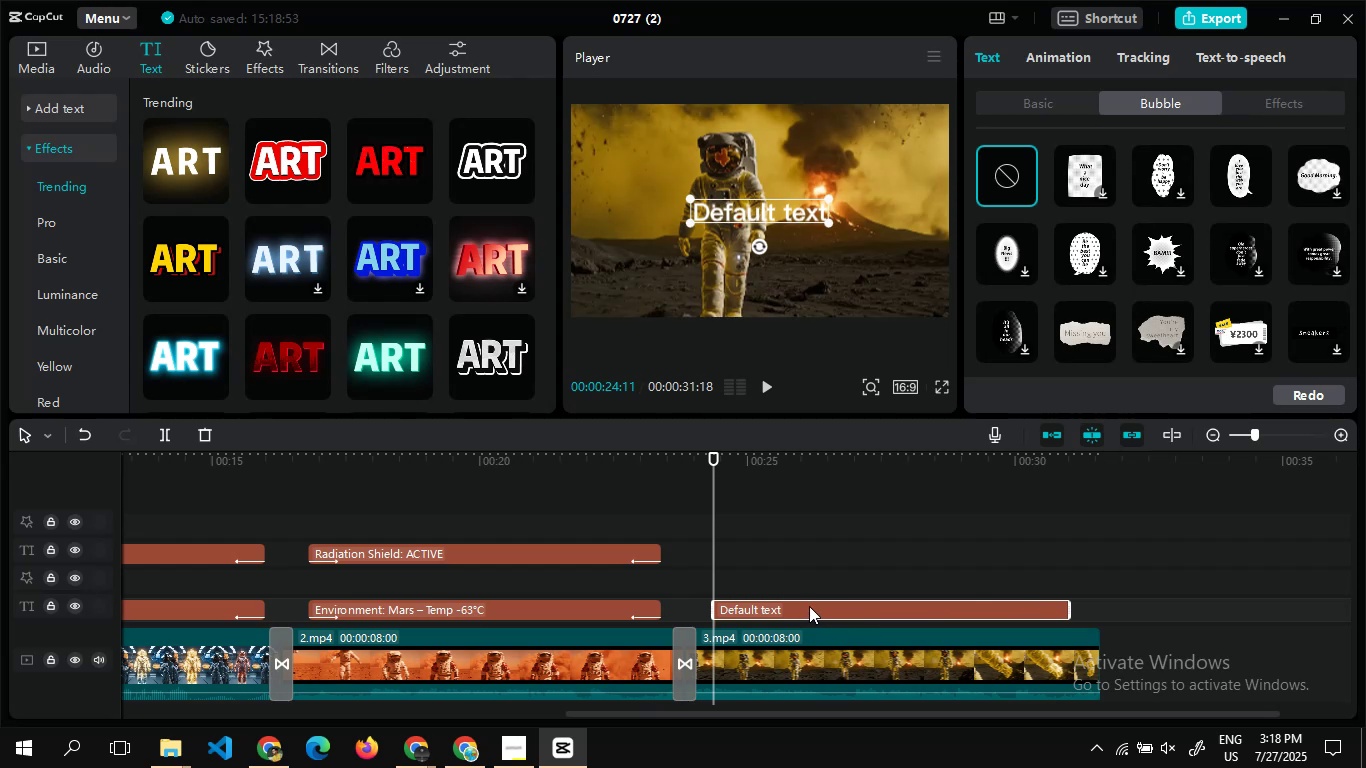 
hold_key(key=AltLeft, duration=0.48)
 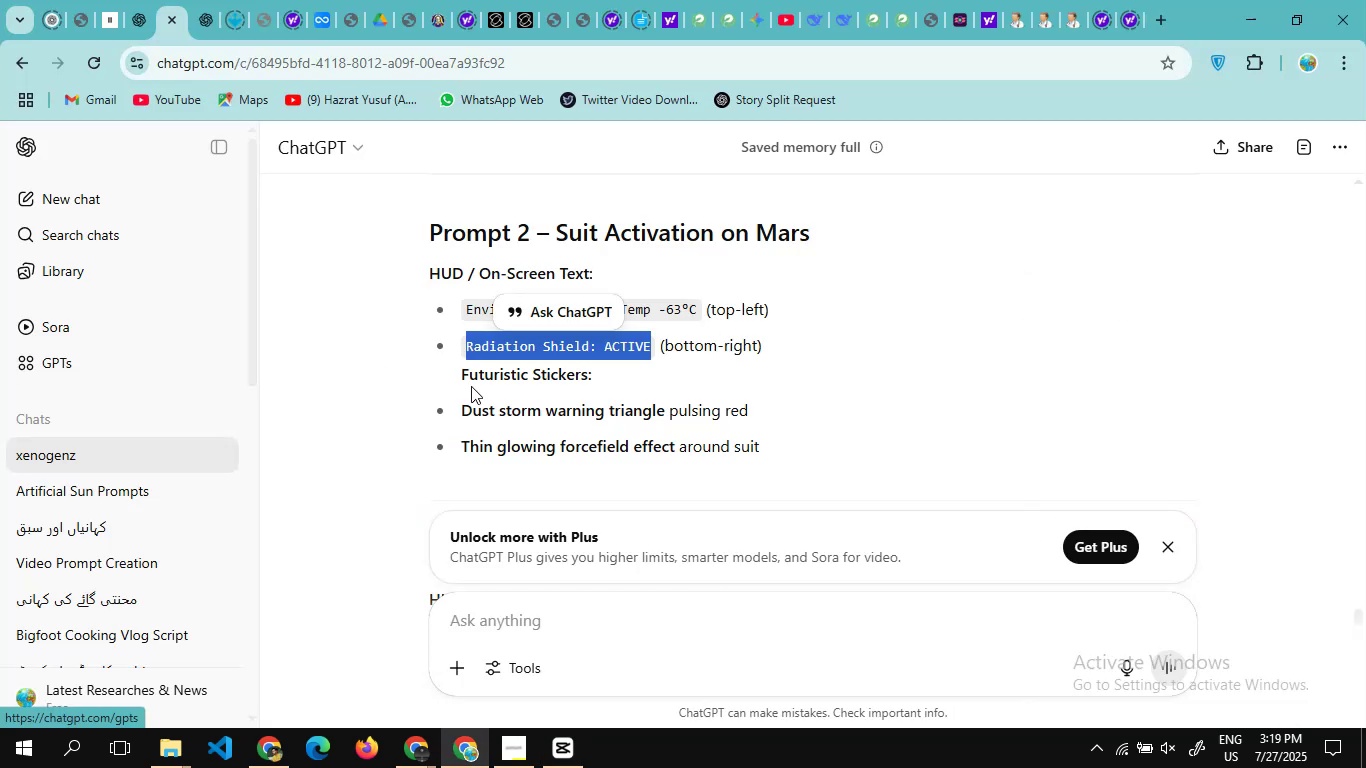 
hold_key(key=Tab, duration=0.31)
 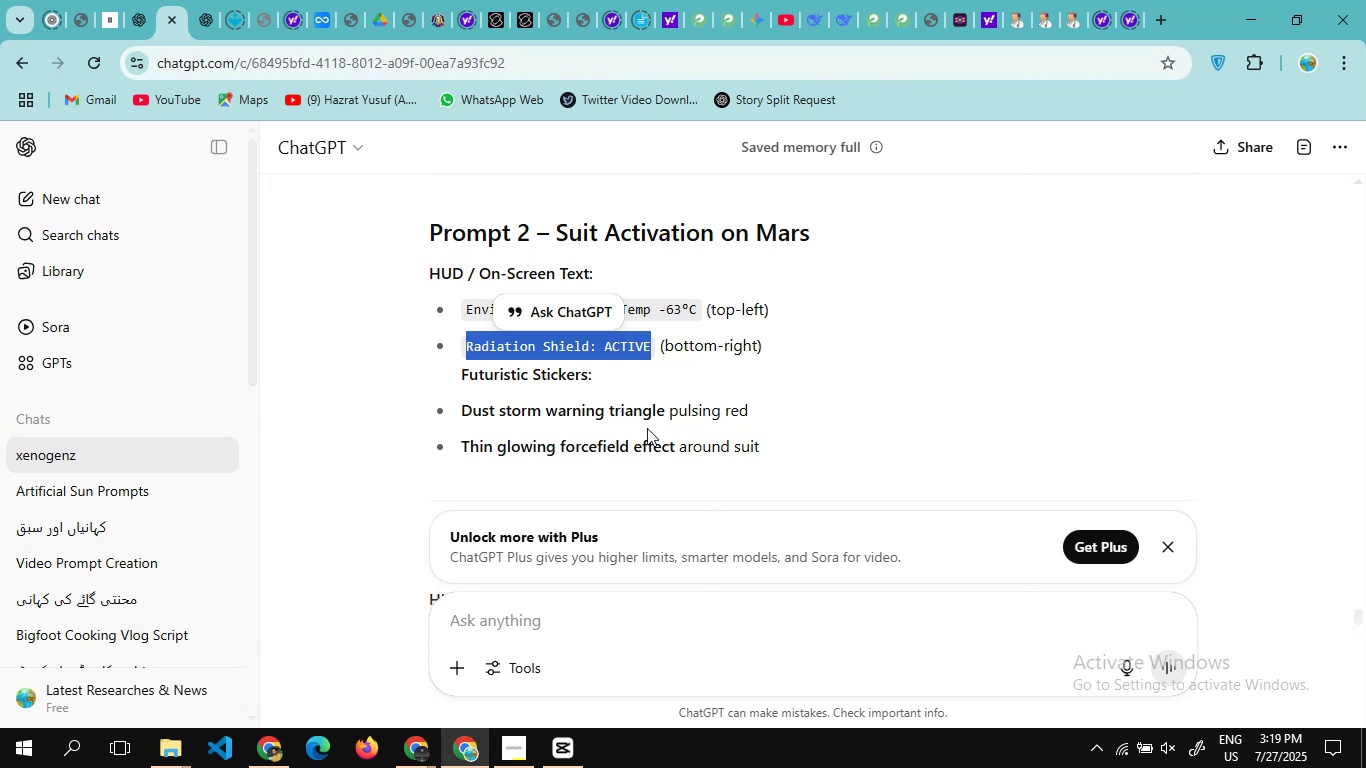 
scroll: coordinate [647, 428], scroll_direction: down, amount: 2.0
 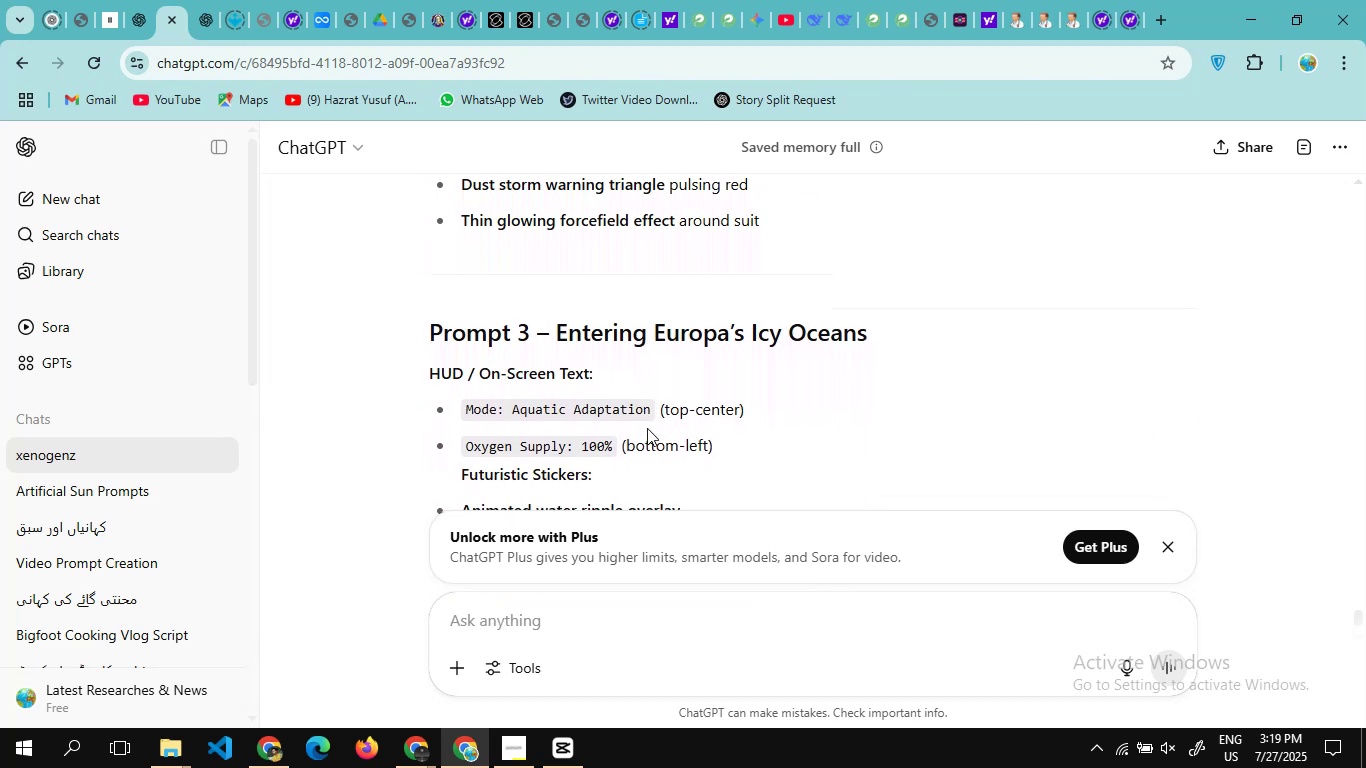 
scroll: coordinate [647, 428], scroll_direction: none, amount: 0.0
 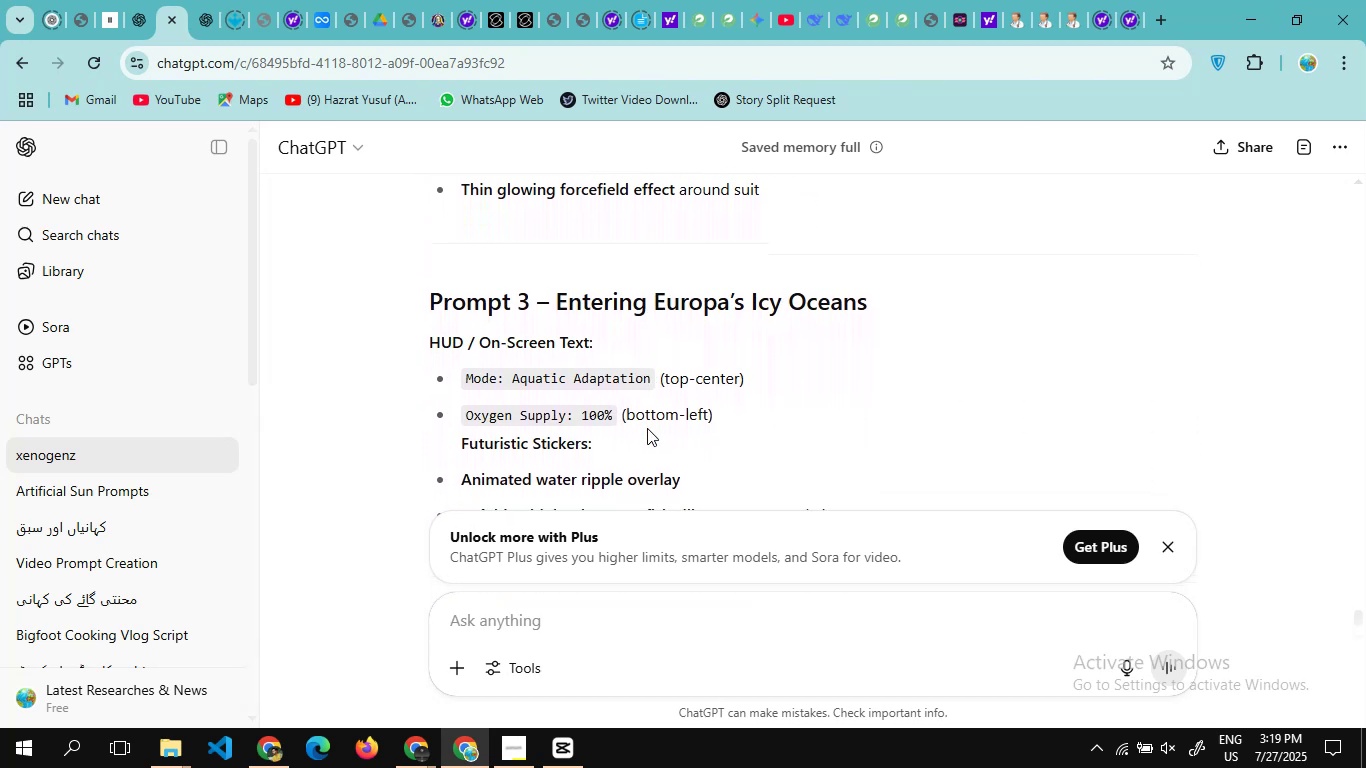 
scroll: coordinate [647, 428], scroll_direction: down, amount: 1.0
 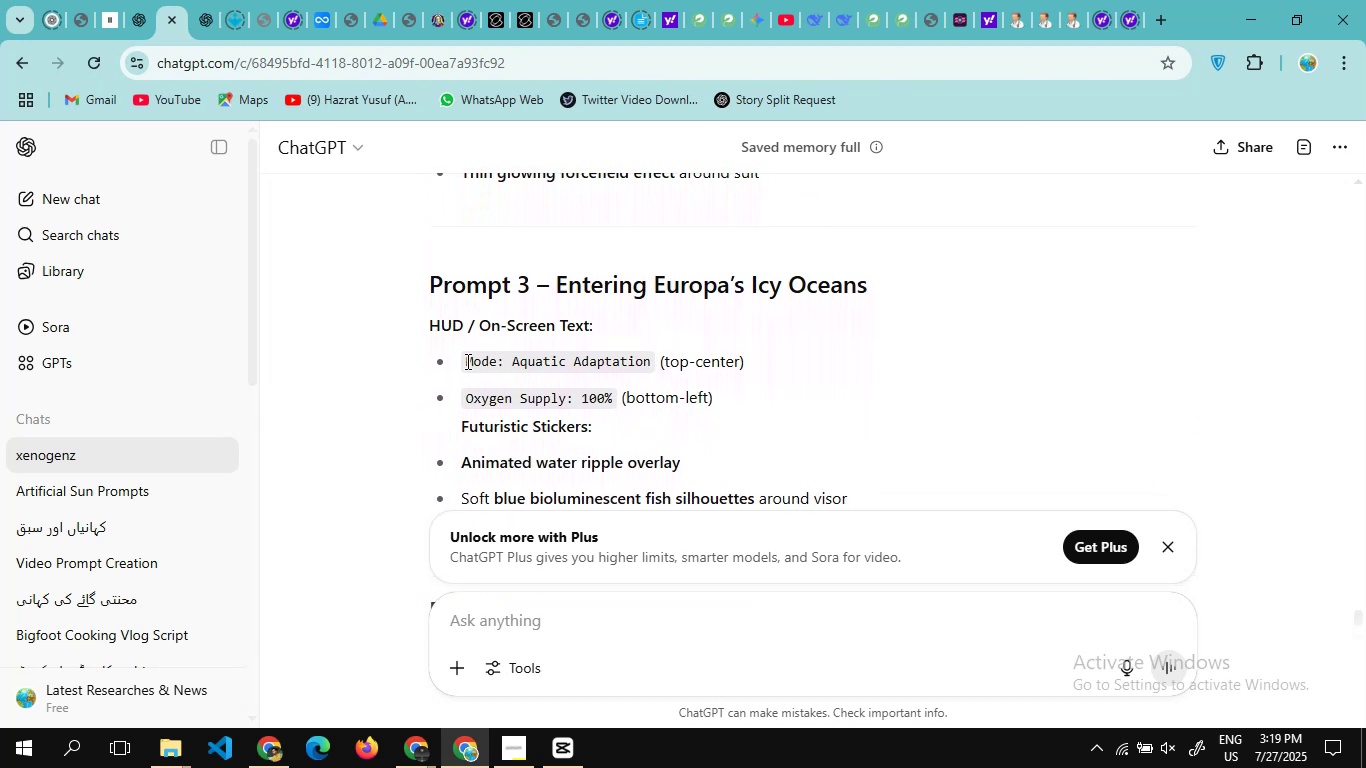 
left_click_drag(start_coordinate=[465, 361], to_coordinate=[650, 366])
 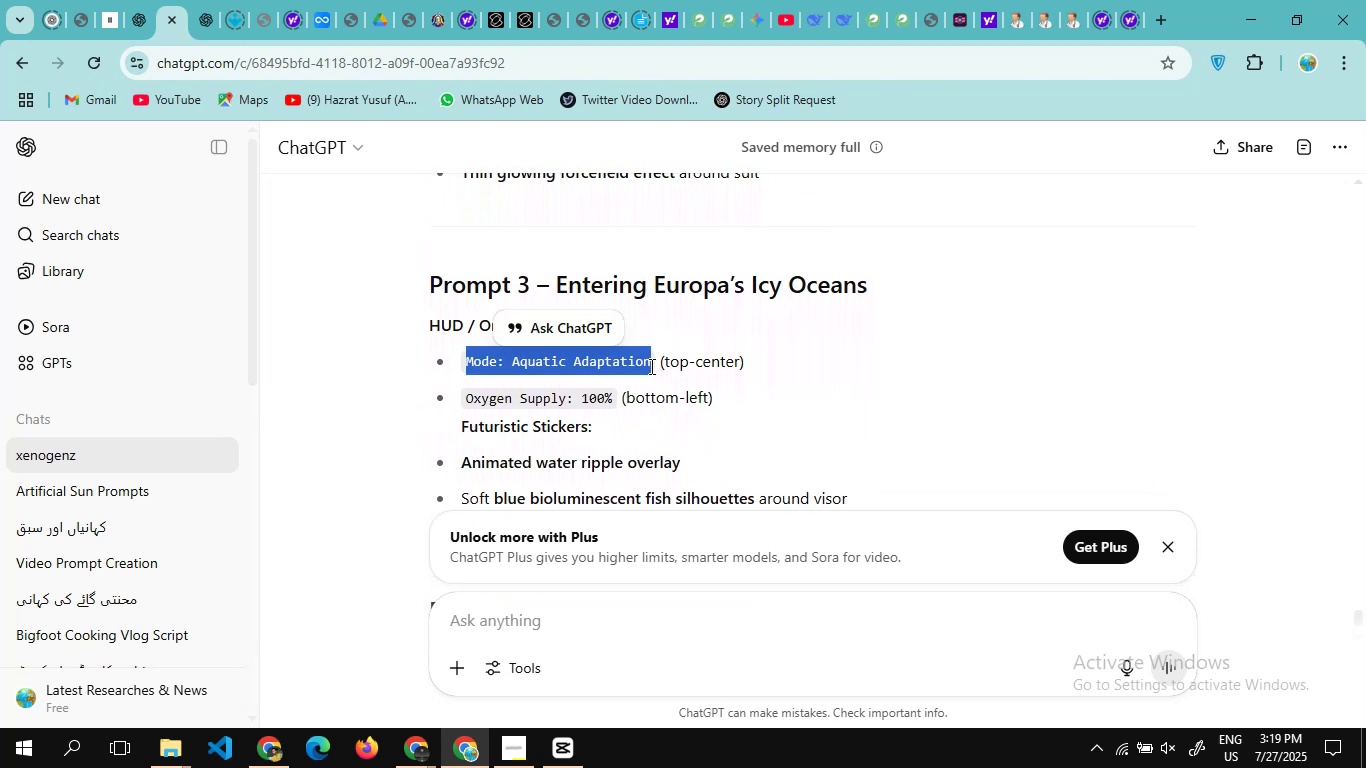 
hold_key(key=ControlLeft, duration=1.52)
 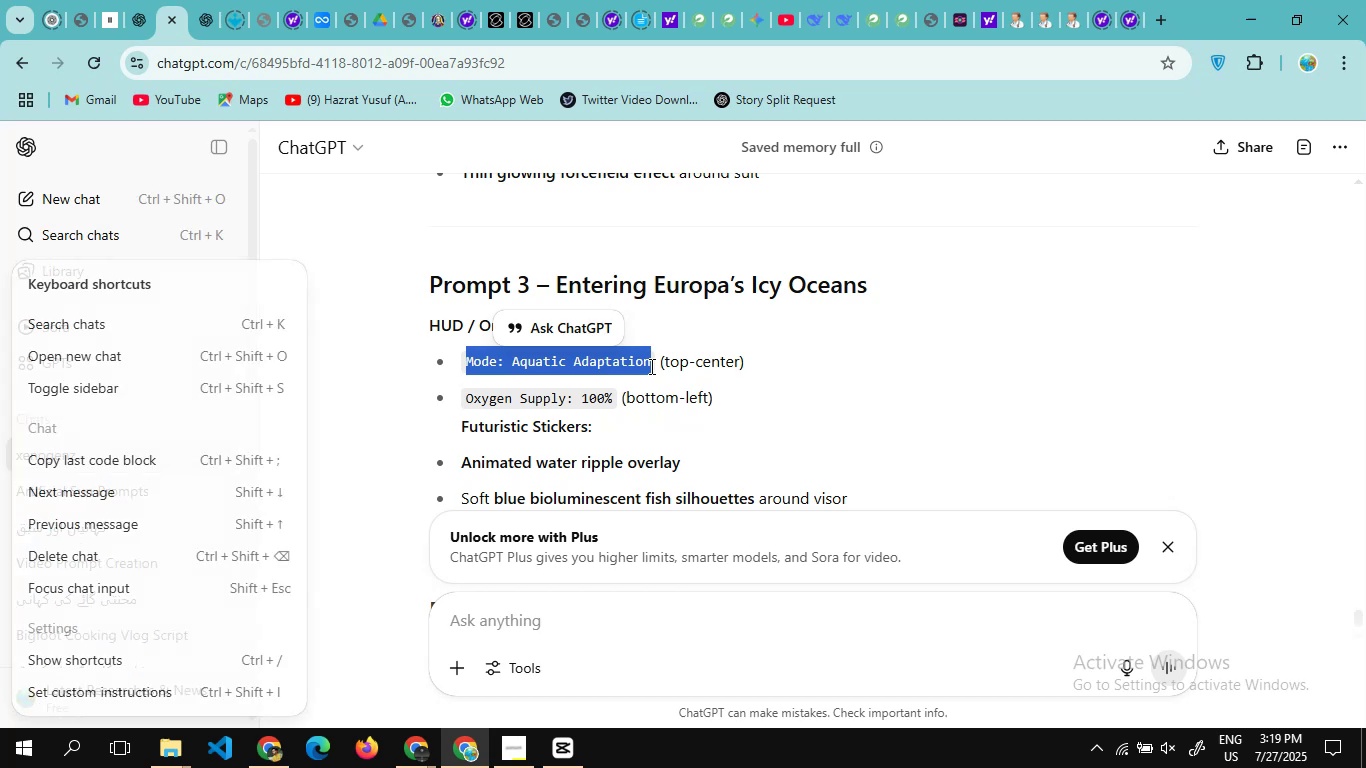 
key(Control+C)
 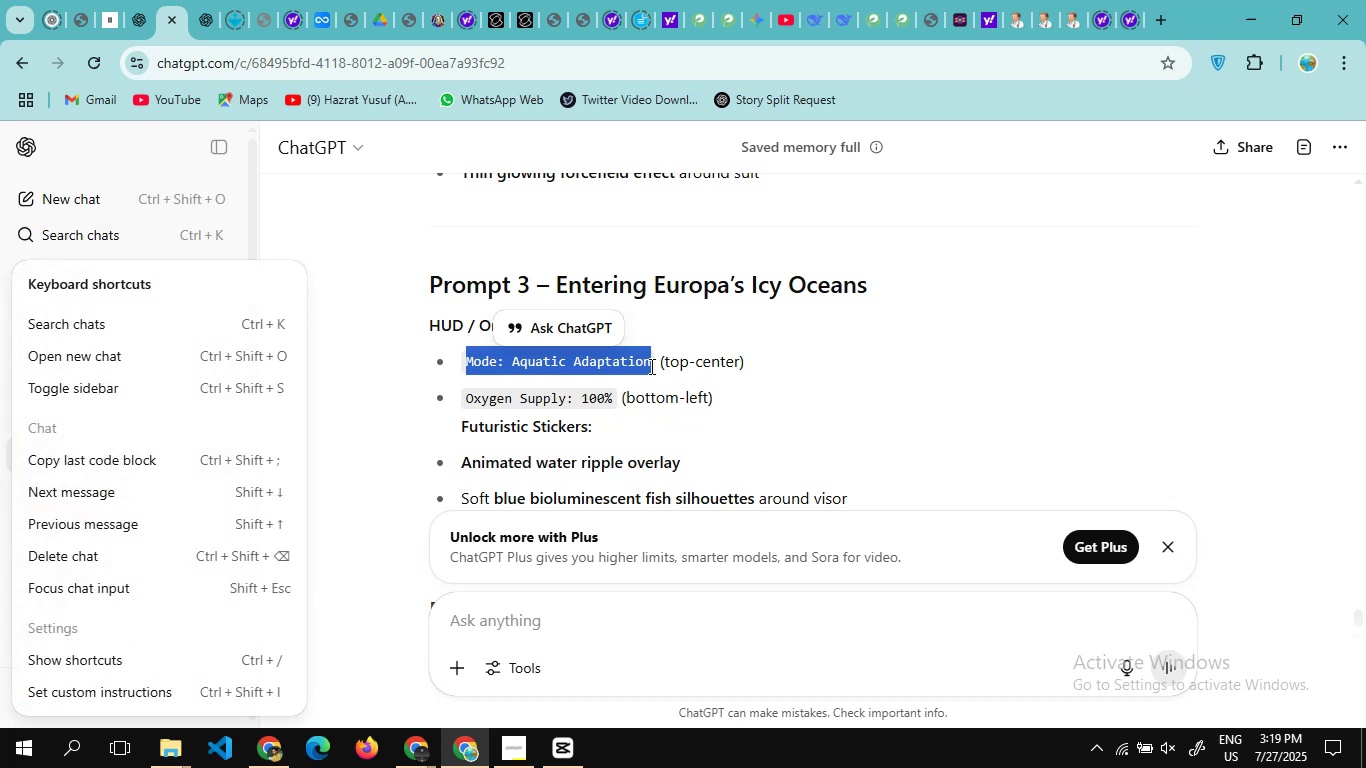 
key(Alt+Tab)
 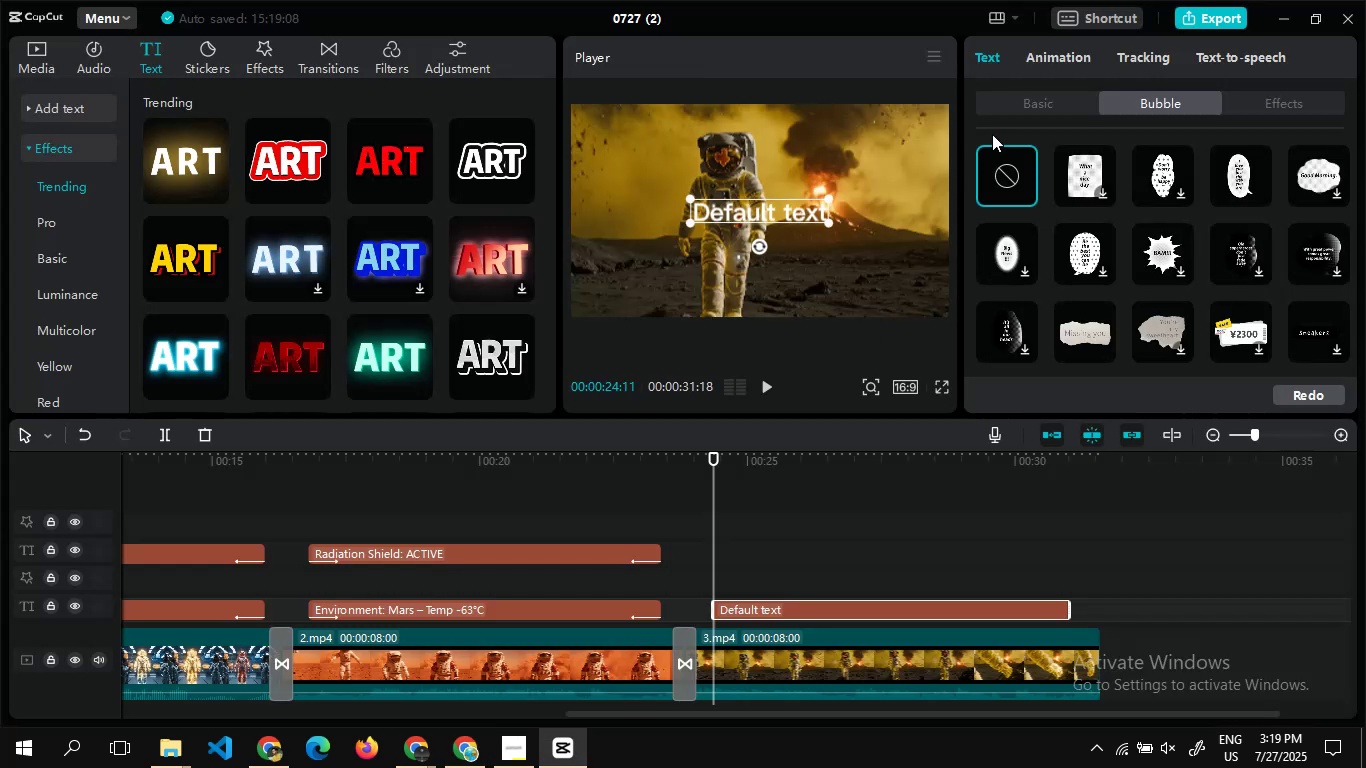 
left_click([1010, 95])
 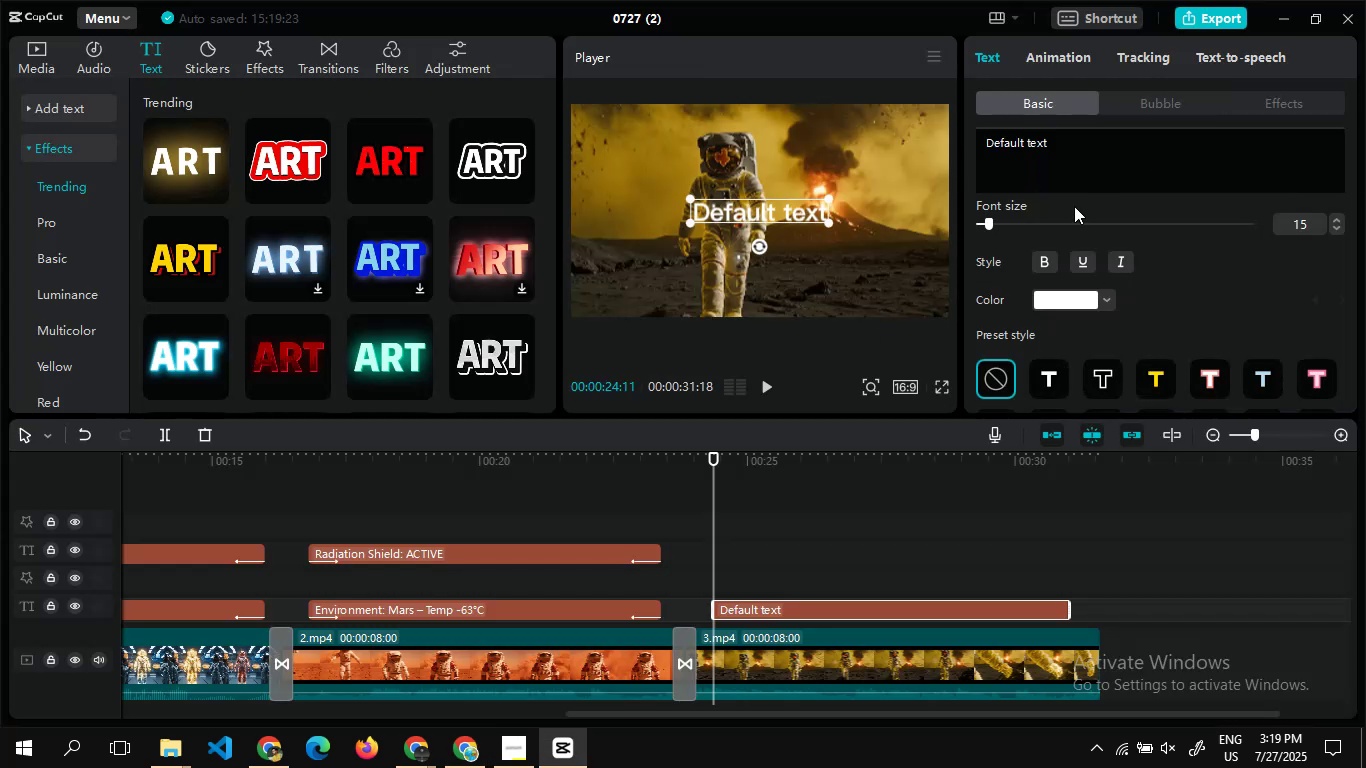 
left_click([1061, 140])
 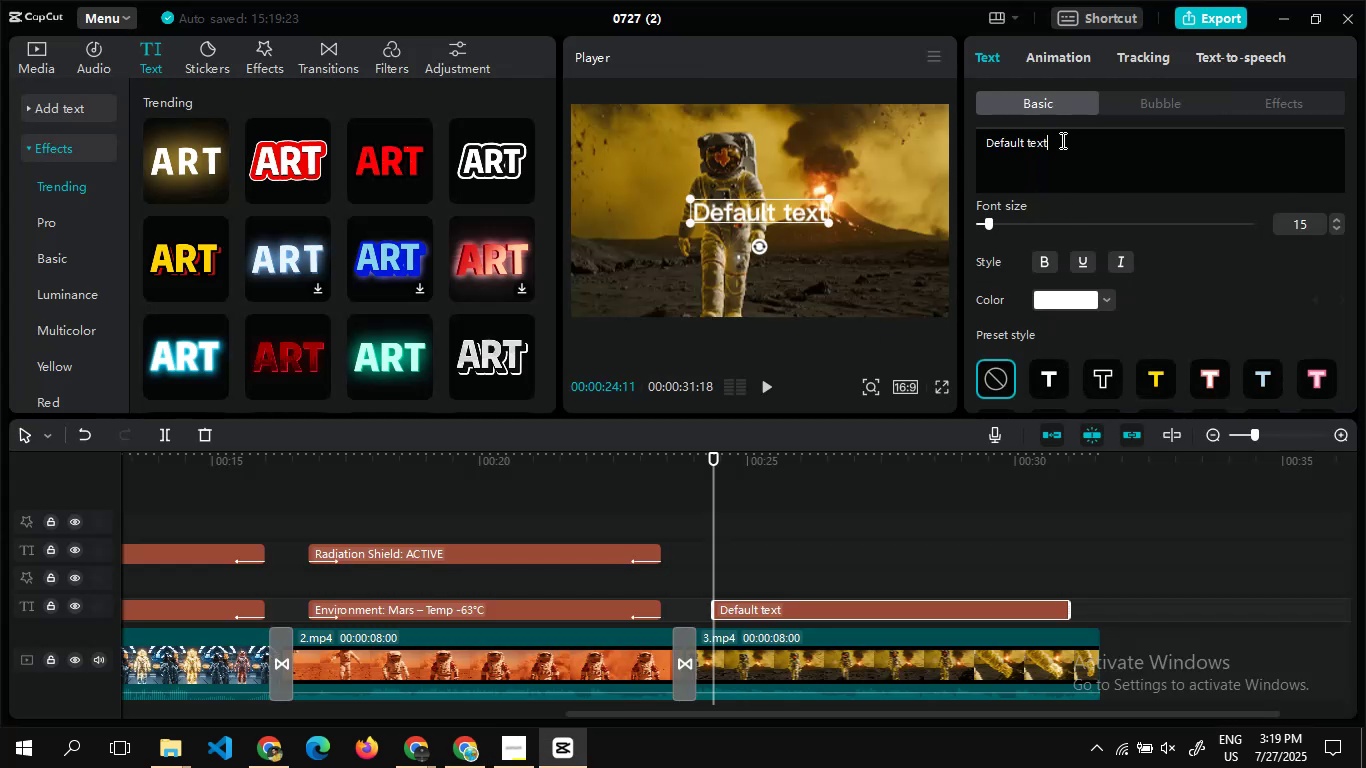 
key(Control+A)
 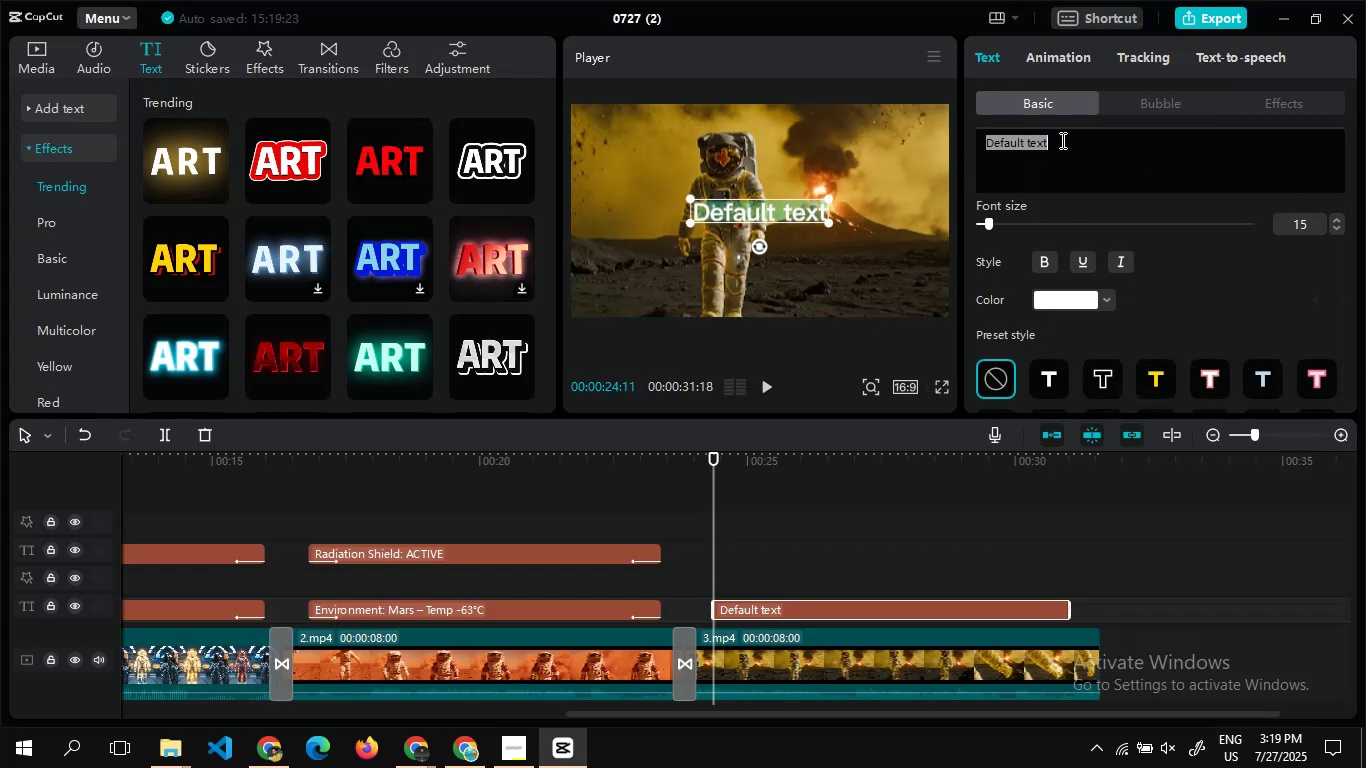 
key(Control+V)
 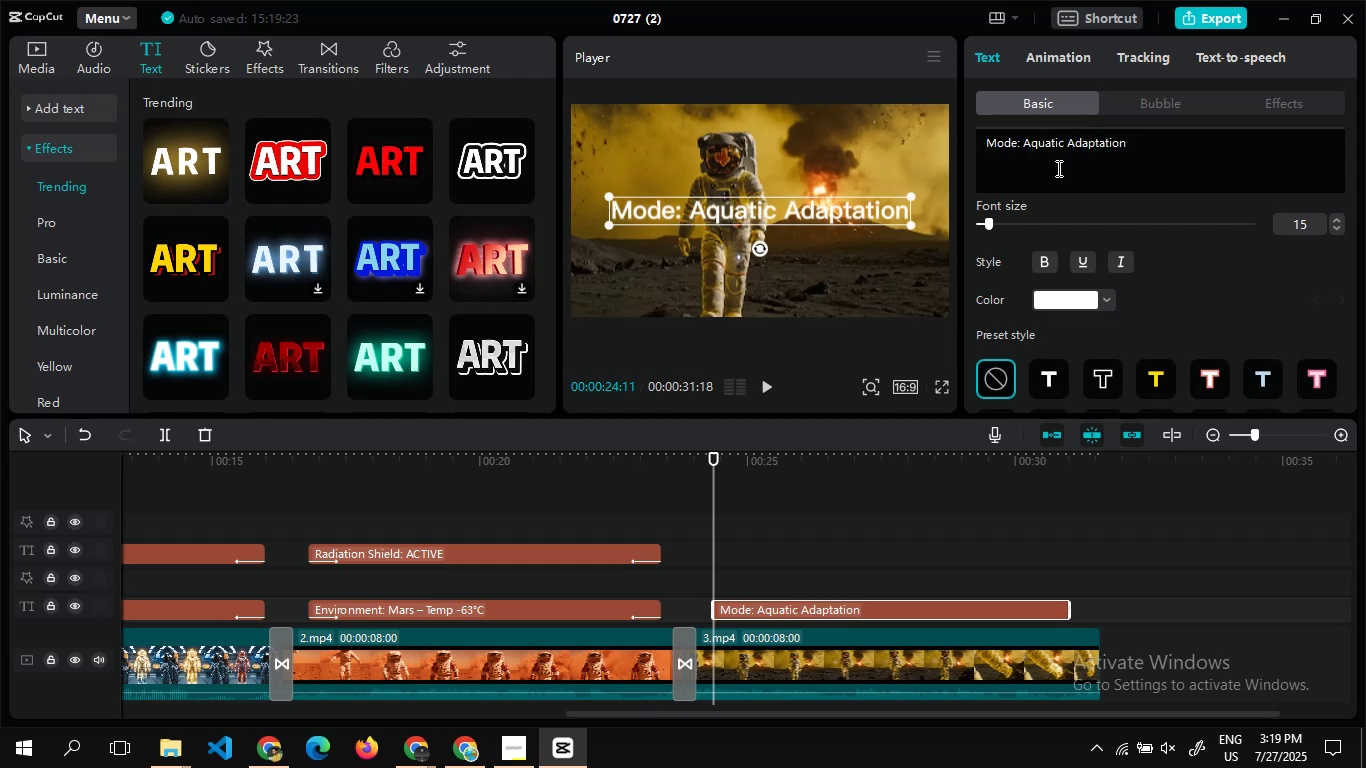 
wait(12.49)
 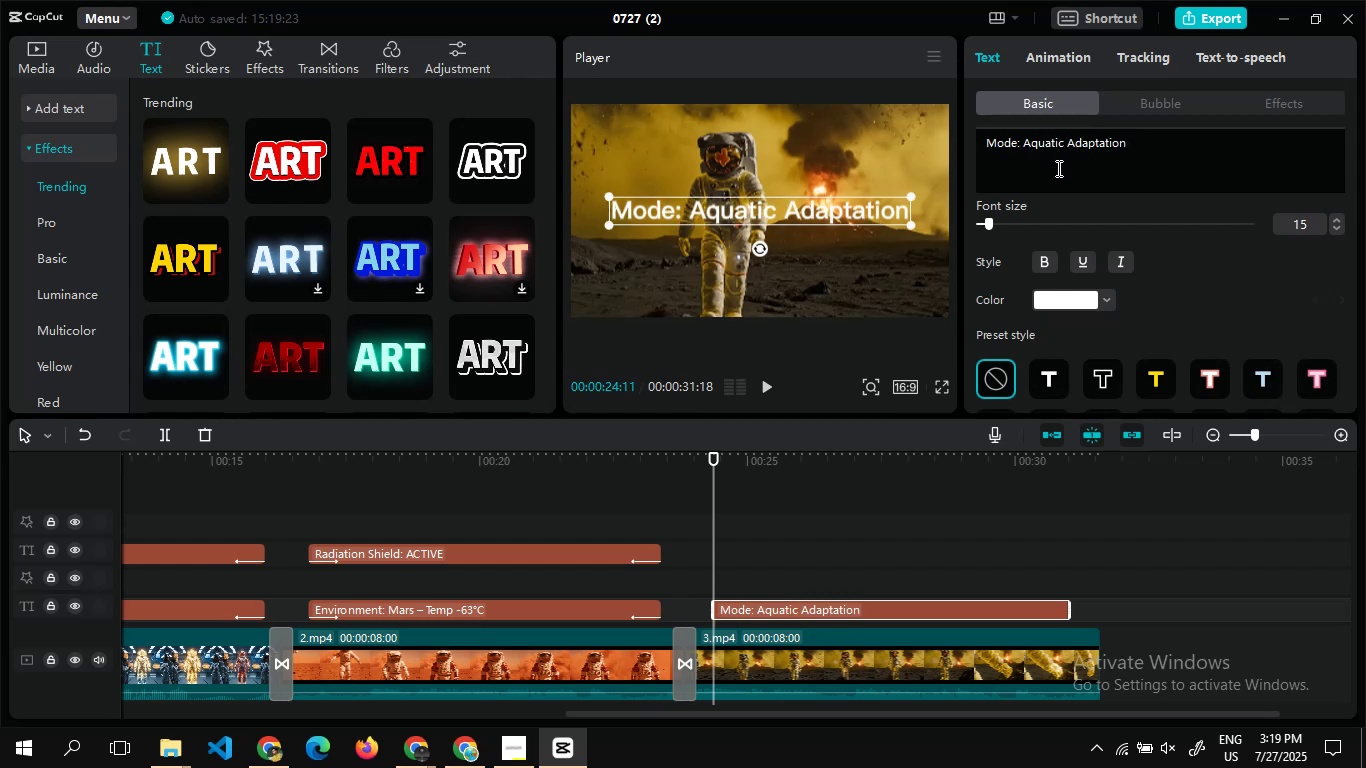 
left_click([1057, 58])
 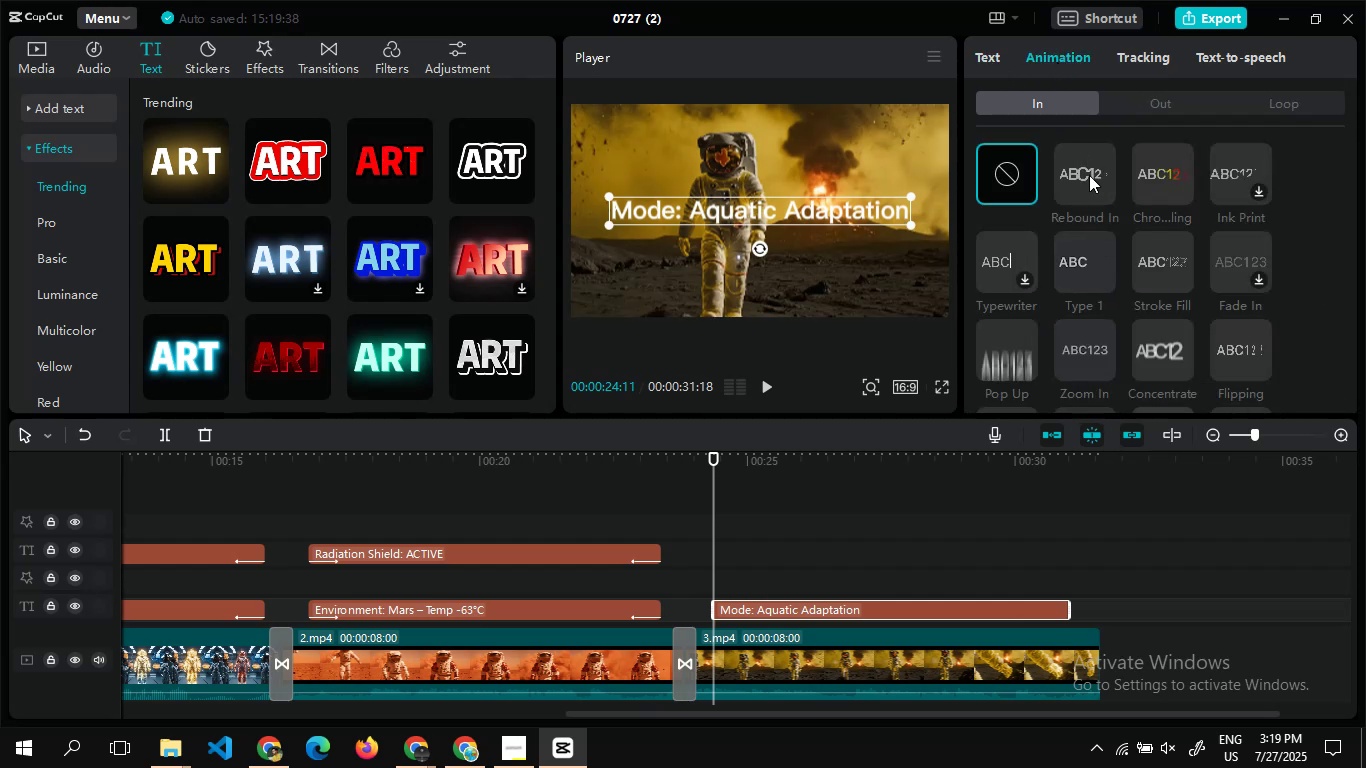 
left_click([1081, 273])
 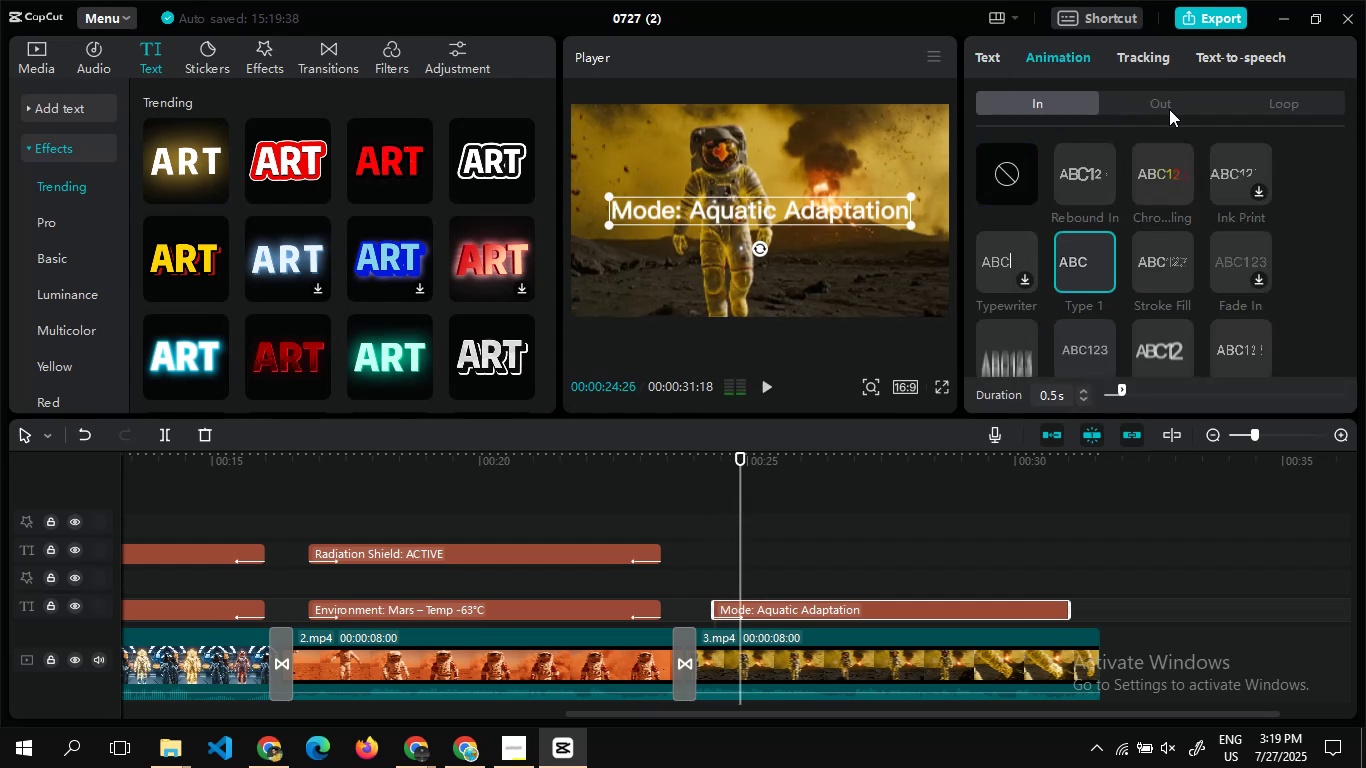 
left_click([1169, 109])
 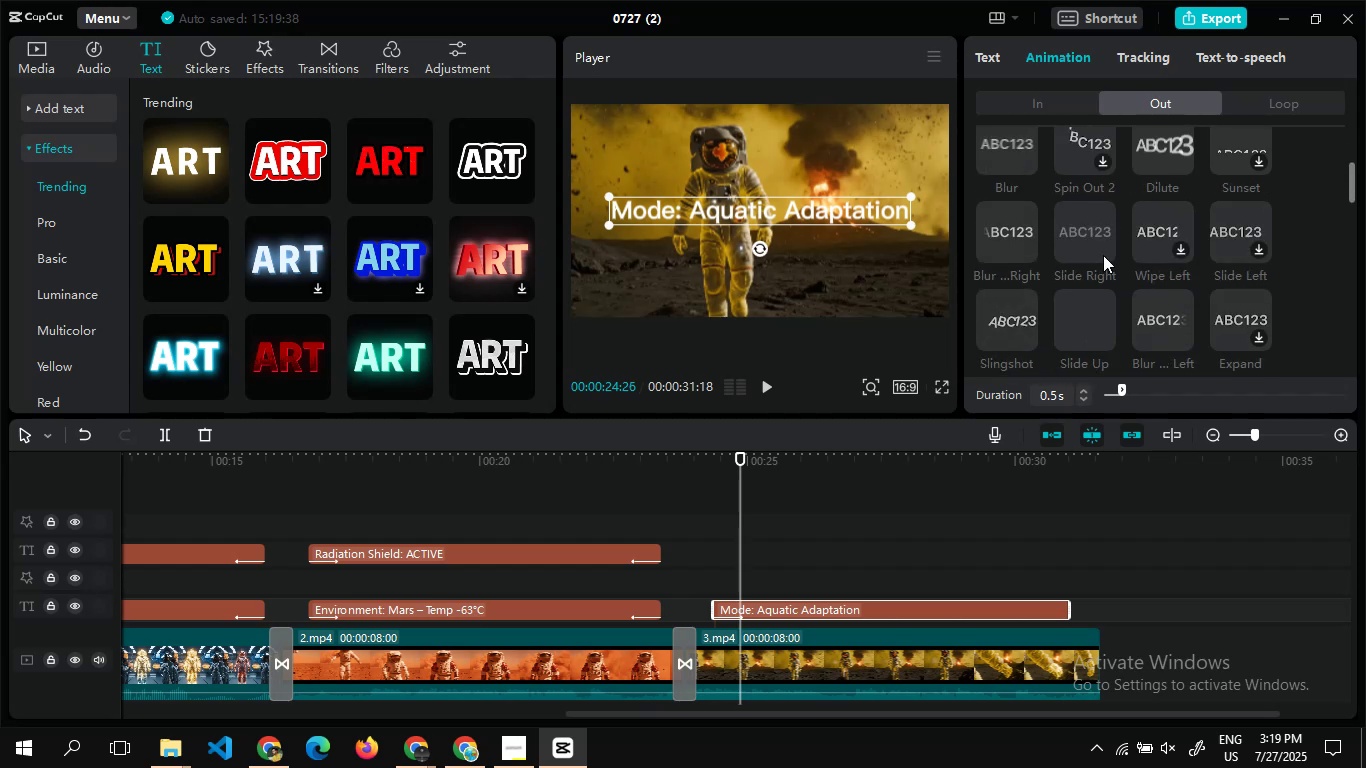 
left_click([1083, 231])
 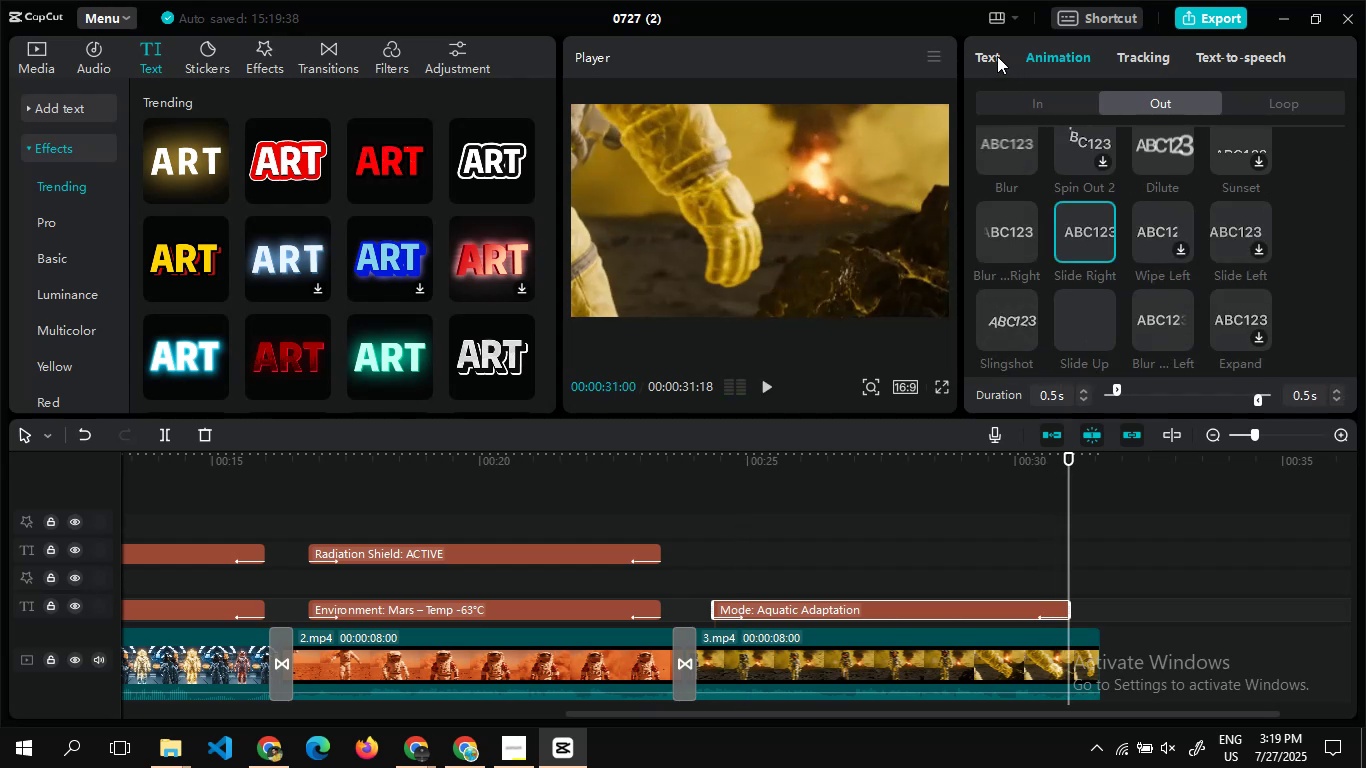 
left_click([992, 59])
 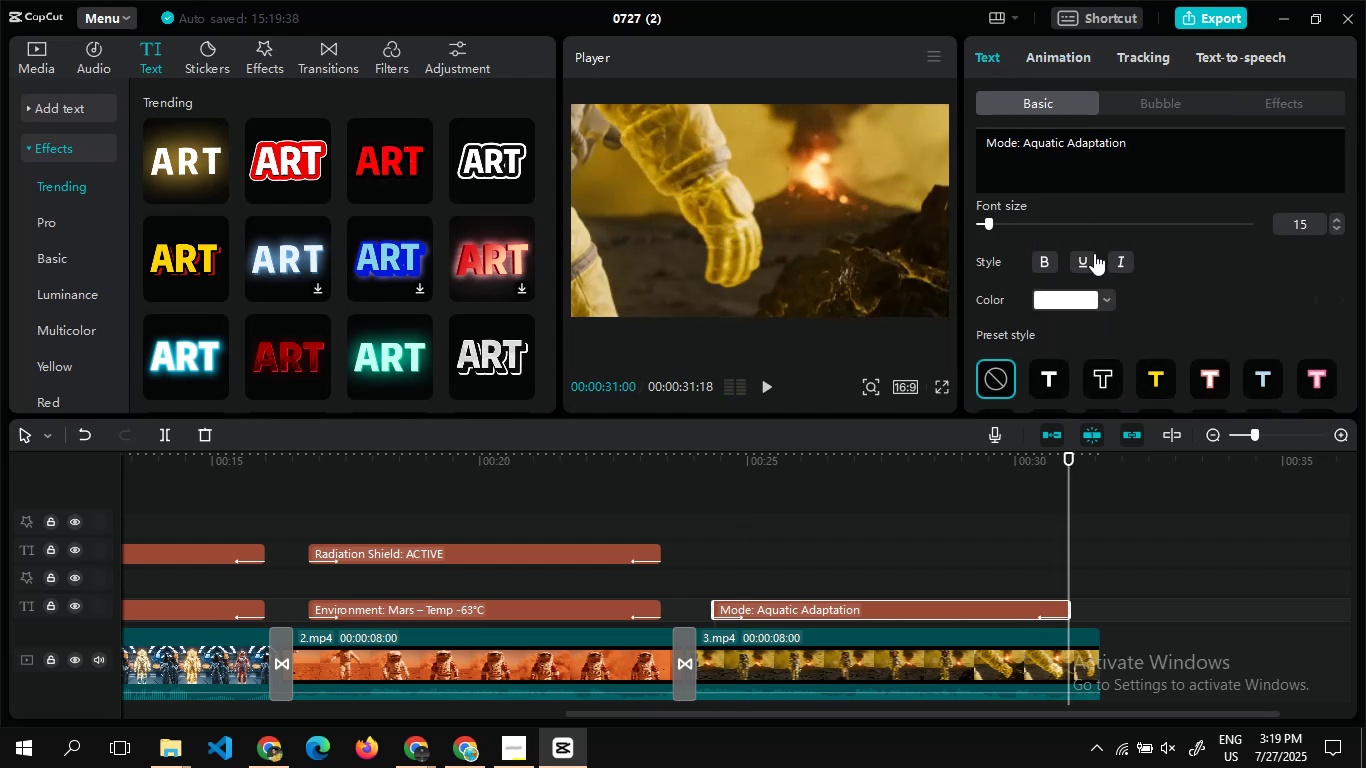 
mouse_move([1084, 272])
 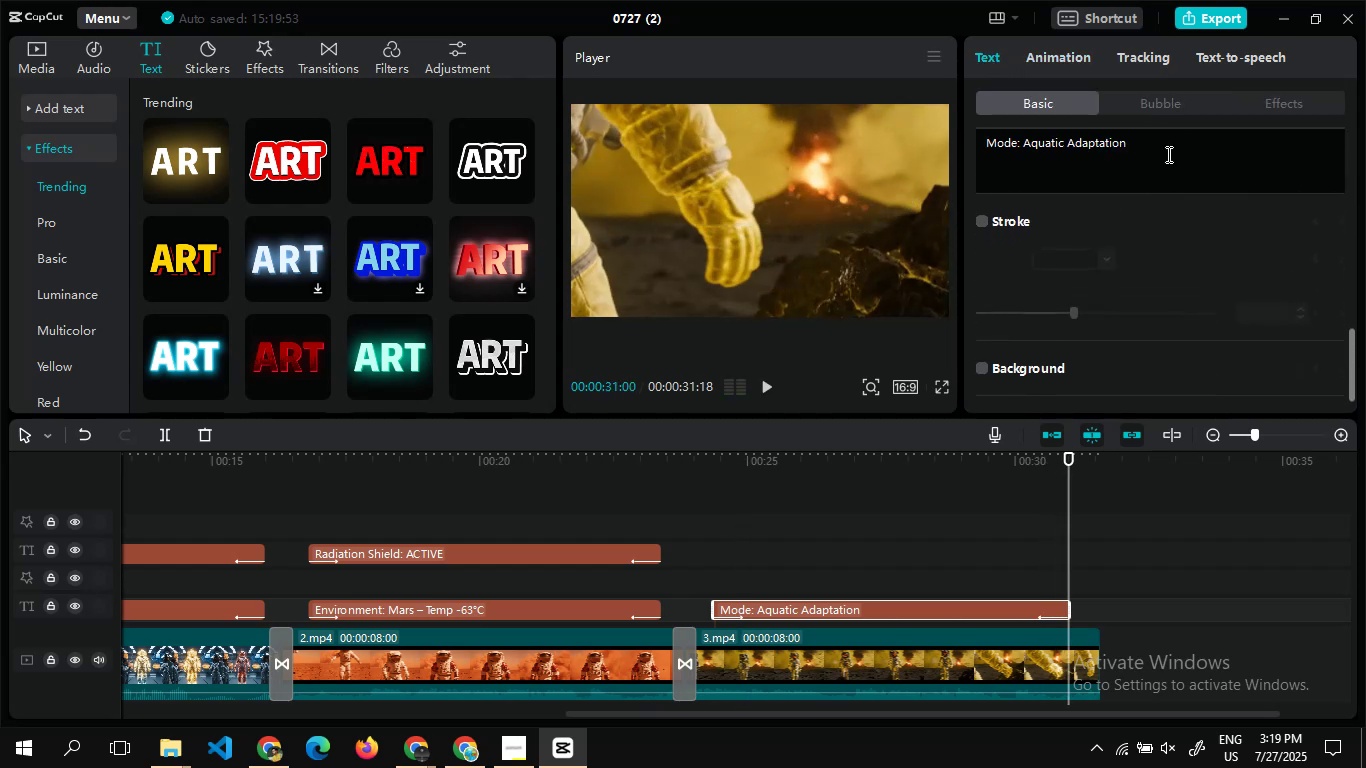 
mouse_move([1164, 246])
 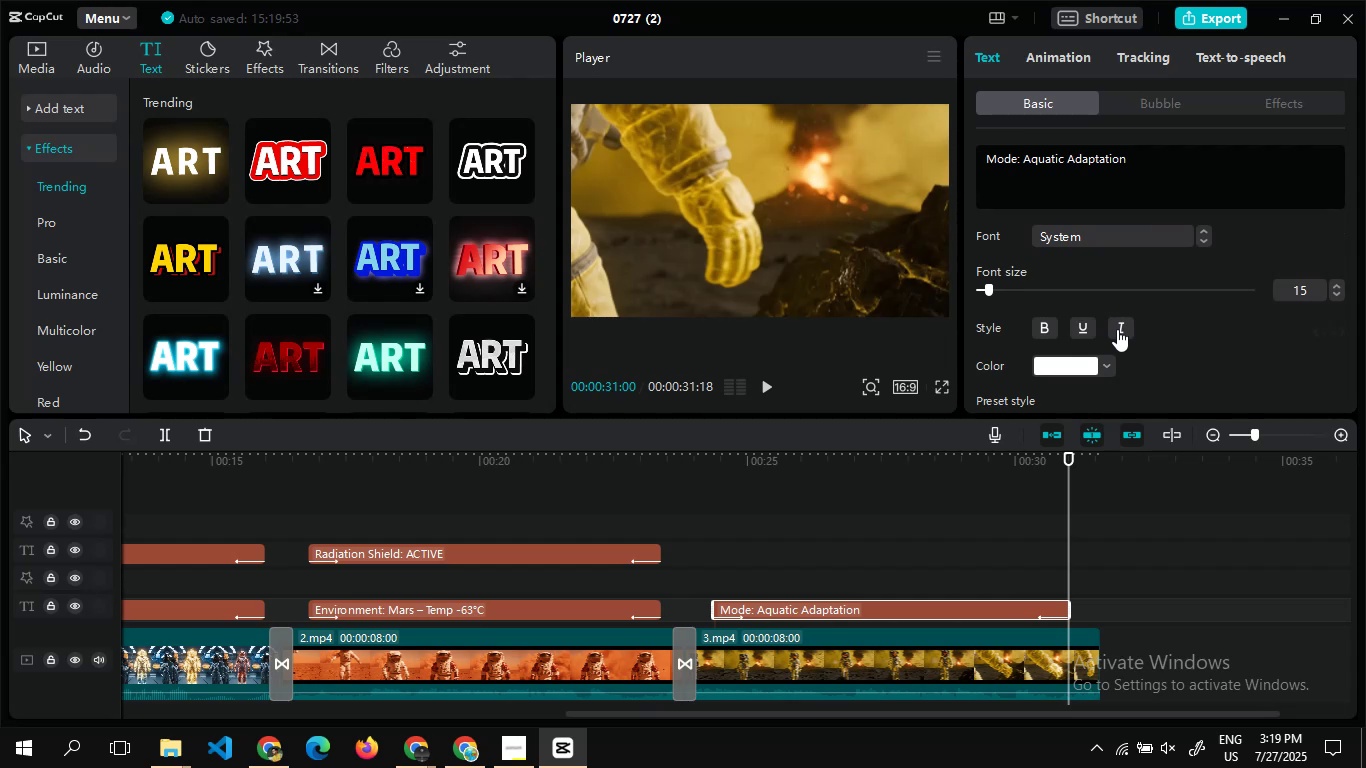 
left_click([1117, 329])
 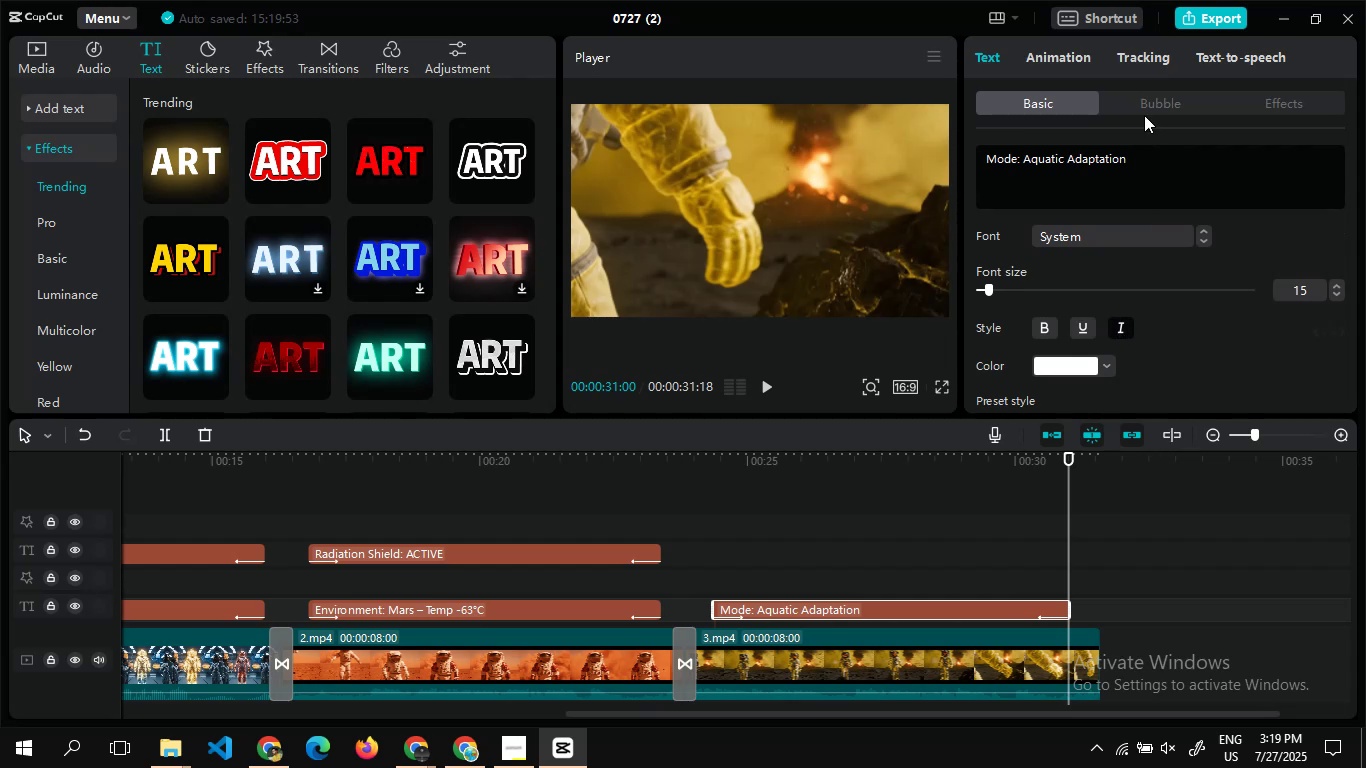 
left_click([1144, 115])
 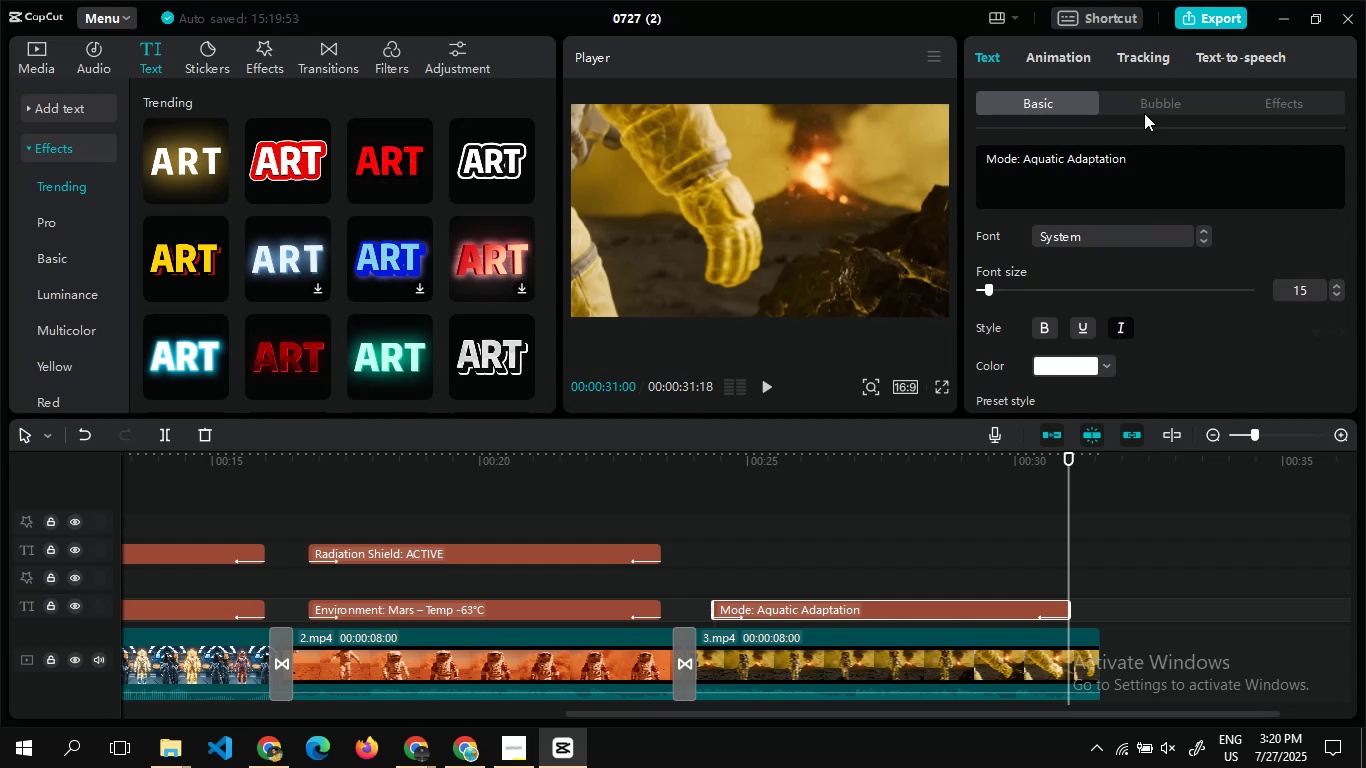 
left_click([1146, 103])
 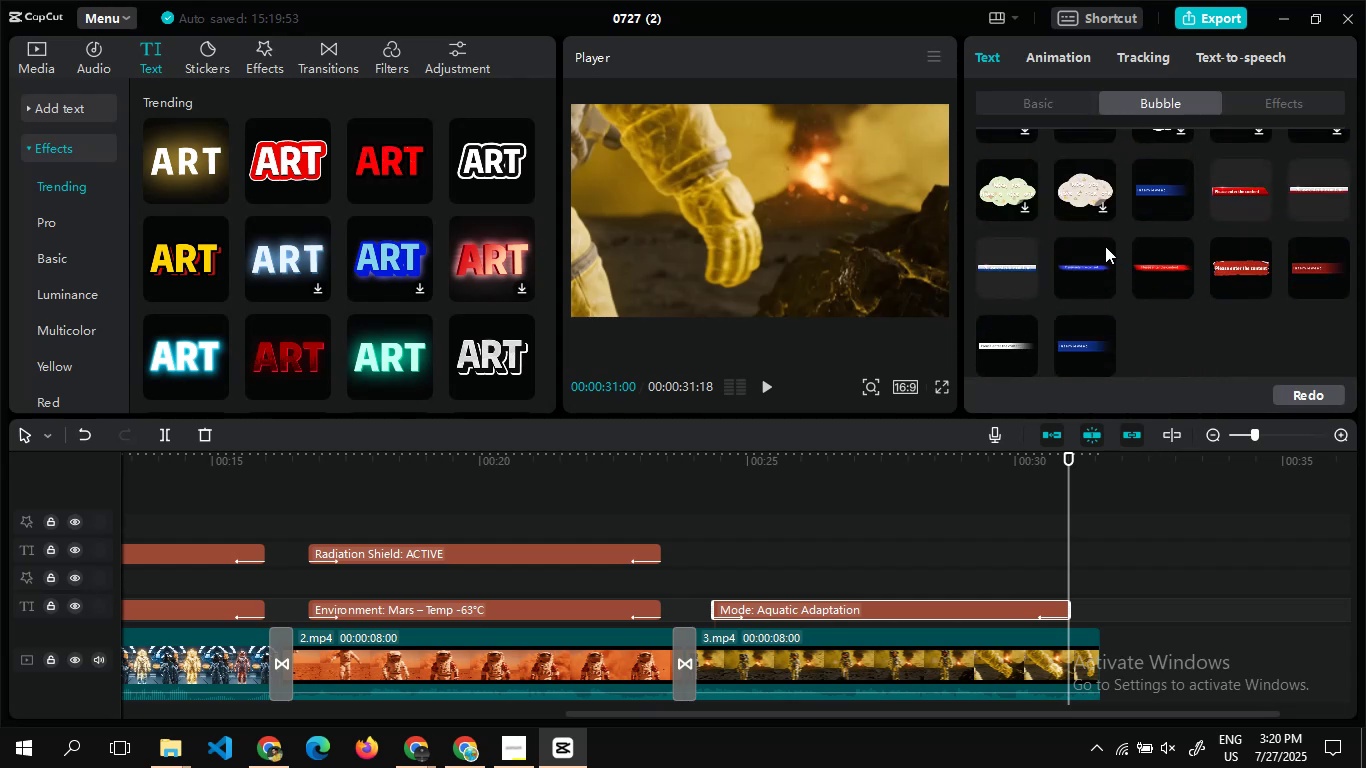 
wait(6.33)
 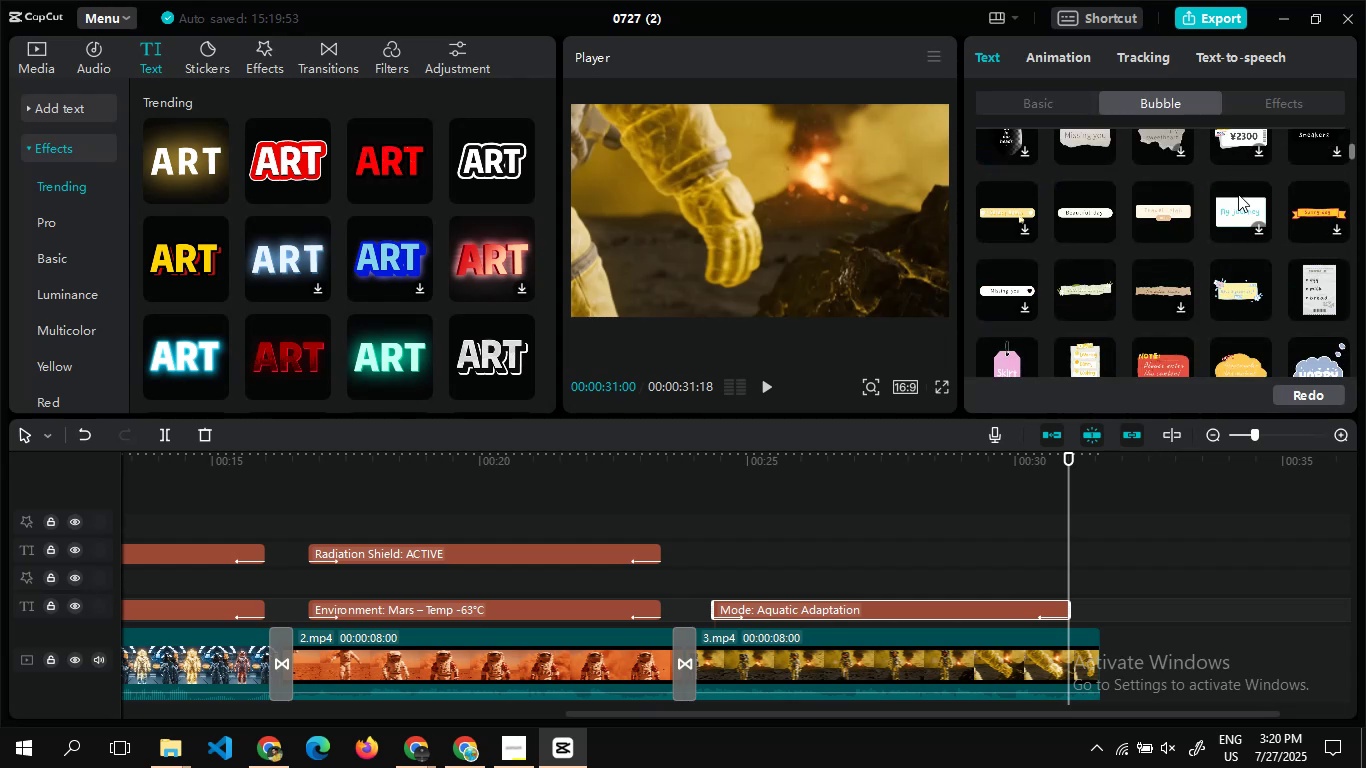 
left_click([1087, 347])
 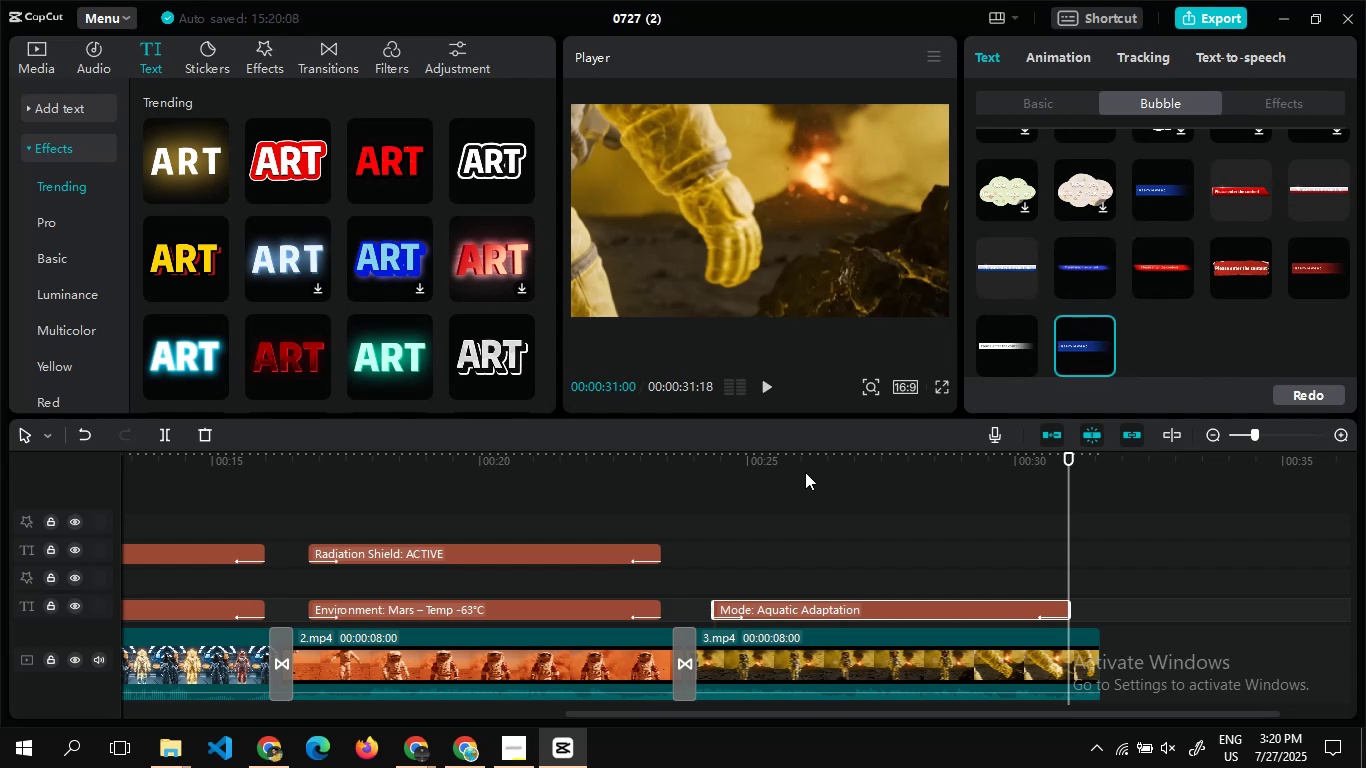 
double_click([839, 511])
 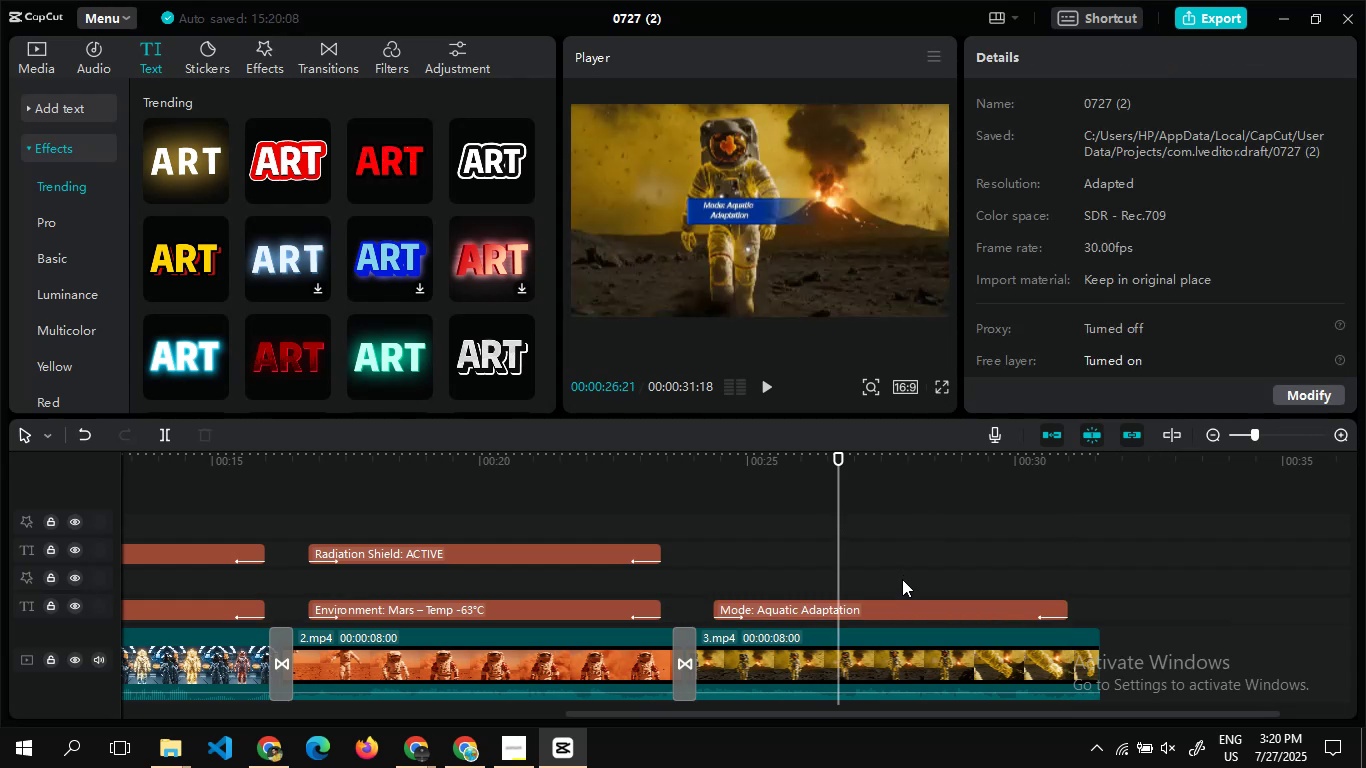 
left_click([901, 608])
 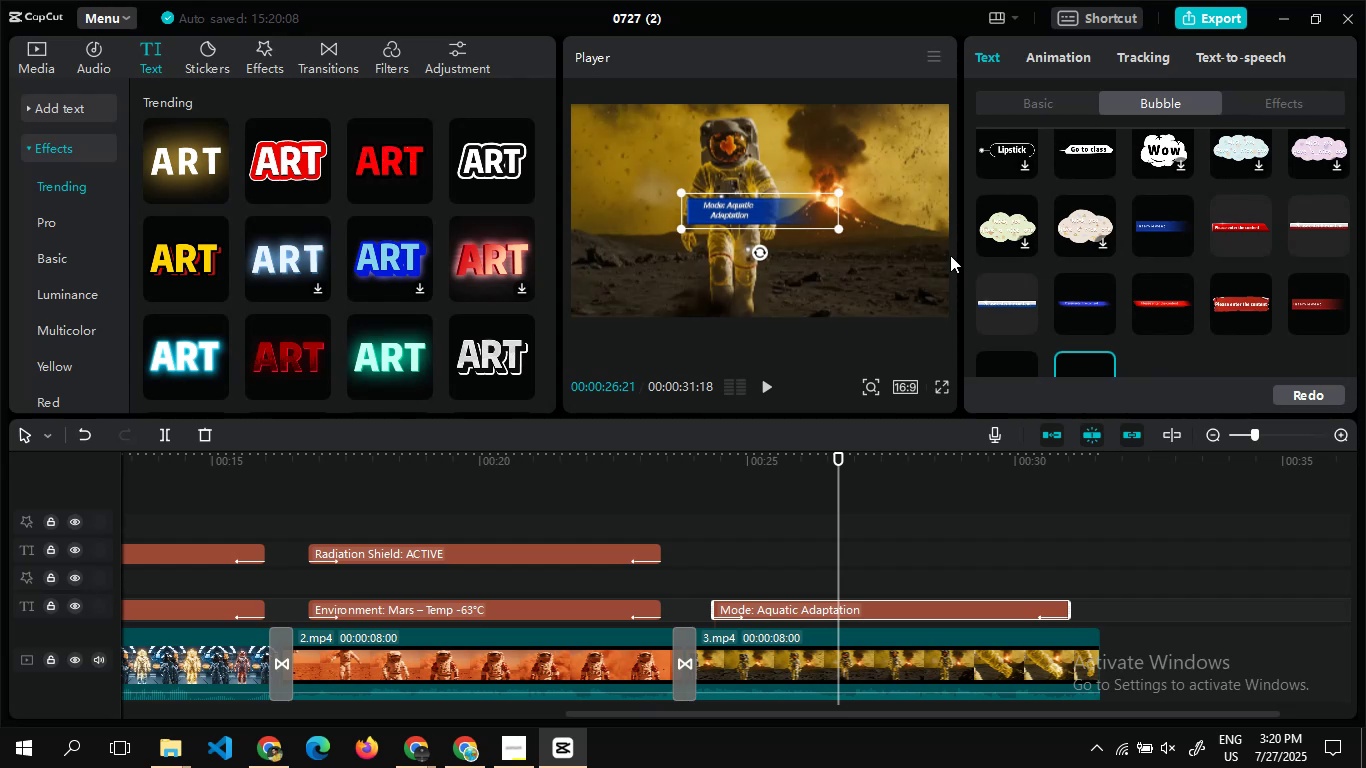 
left_click_drag(start_coordinate=[836, 227], to_coordinate=[879, 247])
 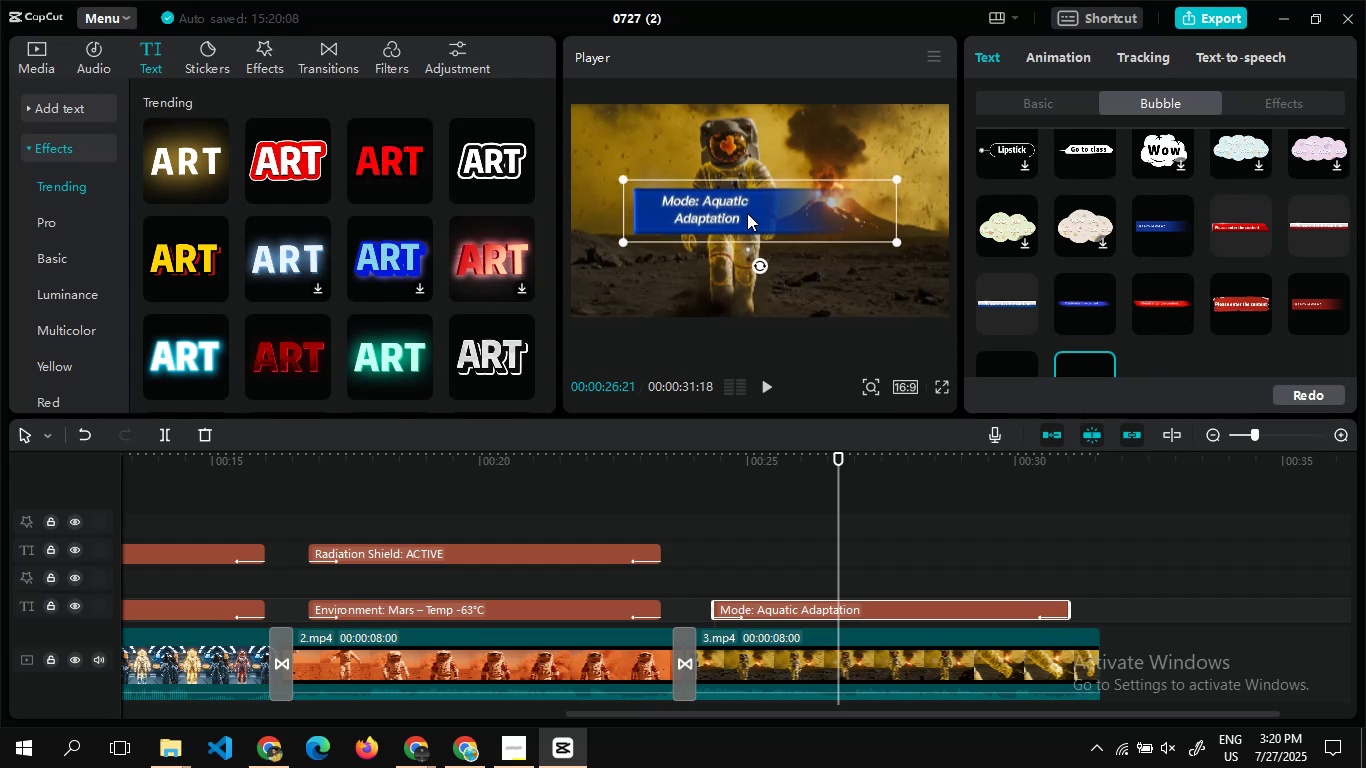 
left_click_drag(start_coordinate=[747, 213], to_coordinate=[697, 291])
 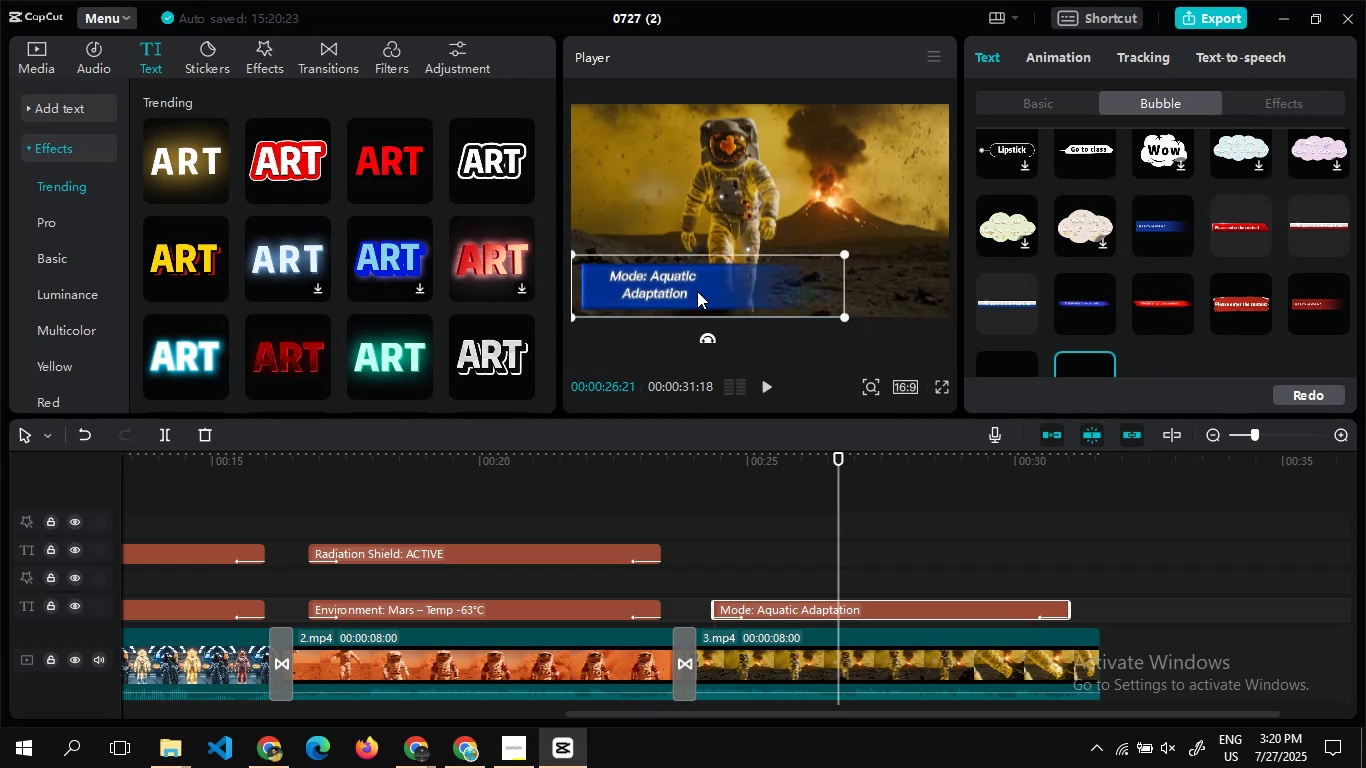 
key(Alt+Tab)
 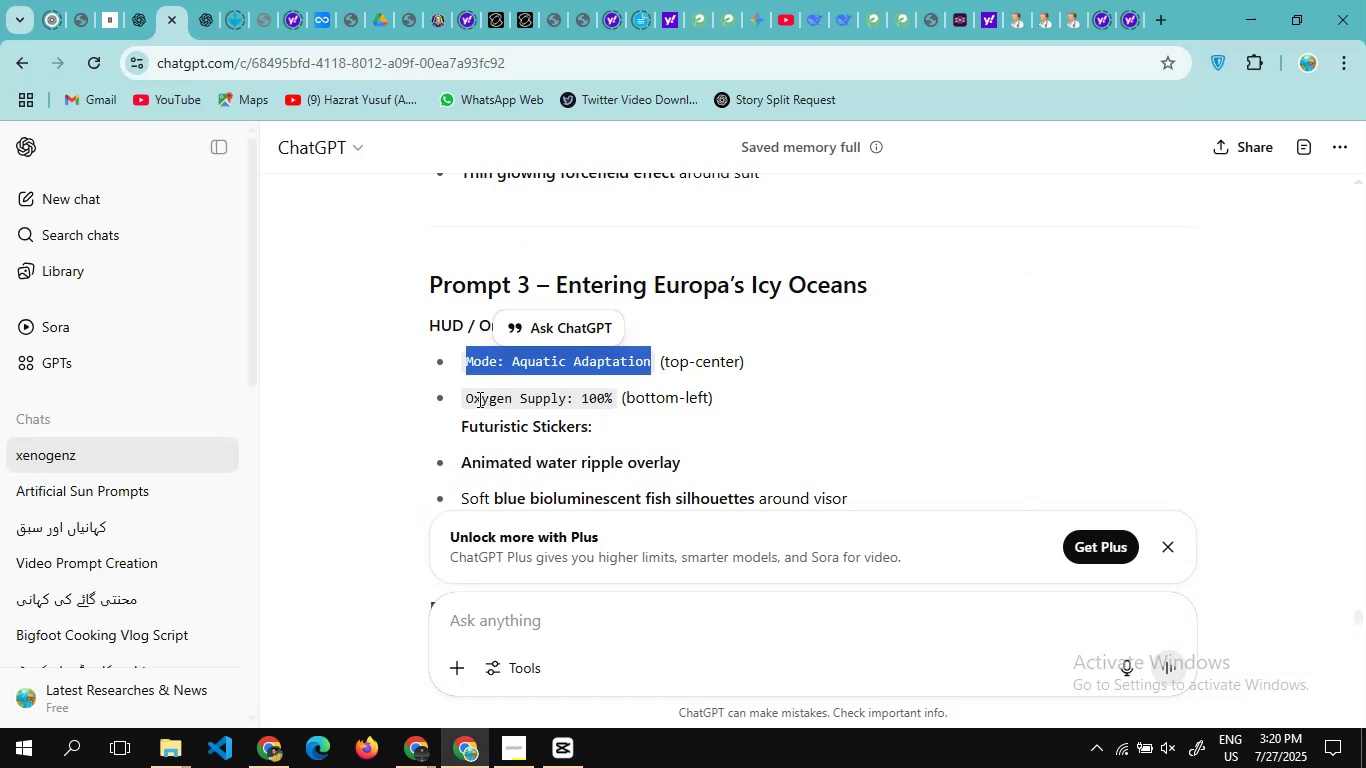 
left_click_drag(start_coordinate=[464, 399], to_coordinate=[615, 397])
 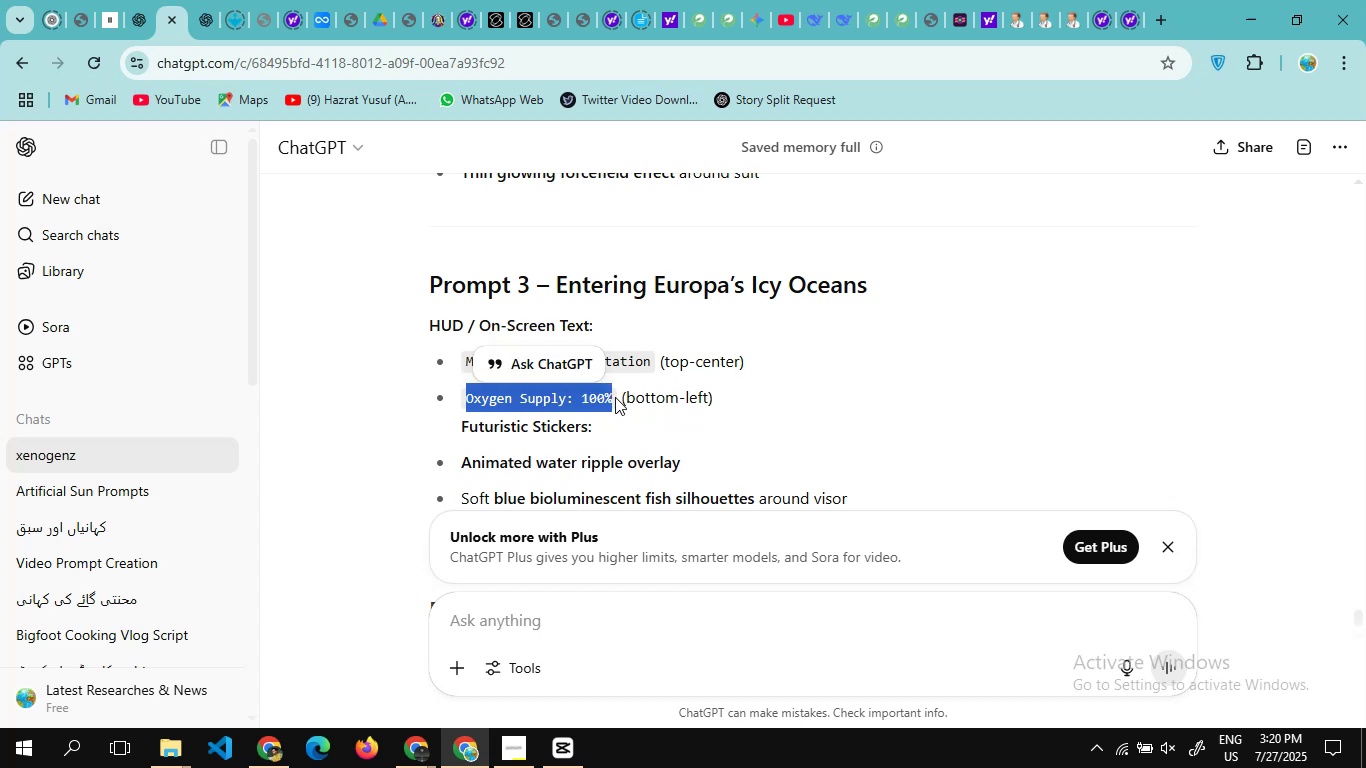 
key(Control+C)
 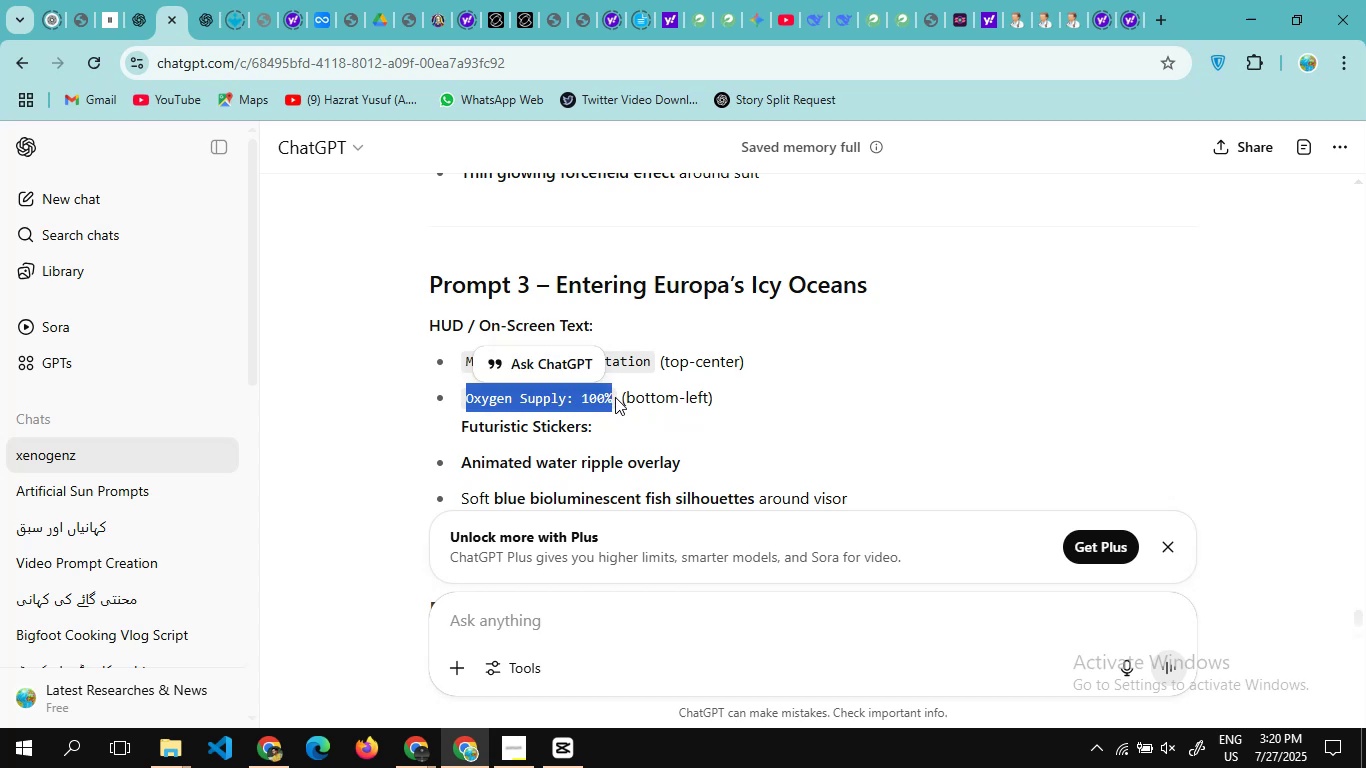 
key(Alt+AltLeft)
 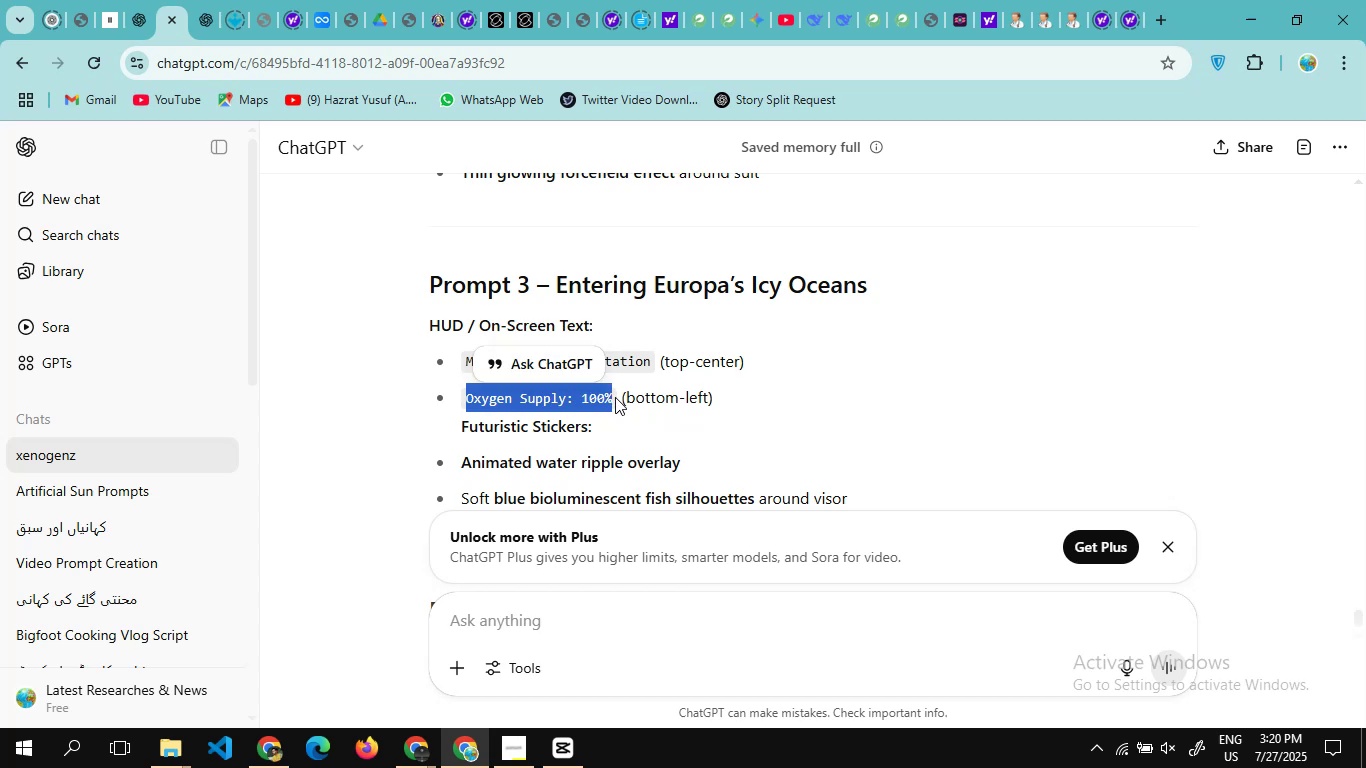 
key(Alt+Tab)
 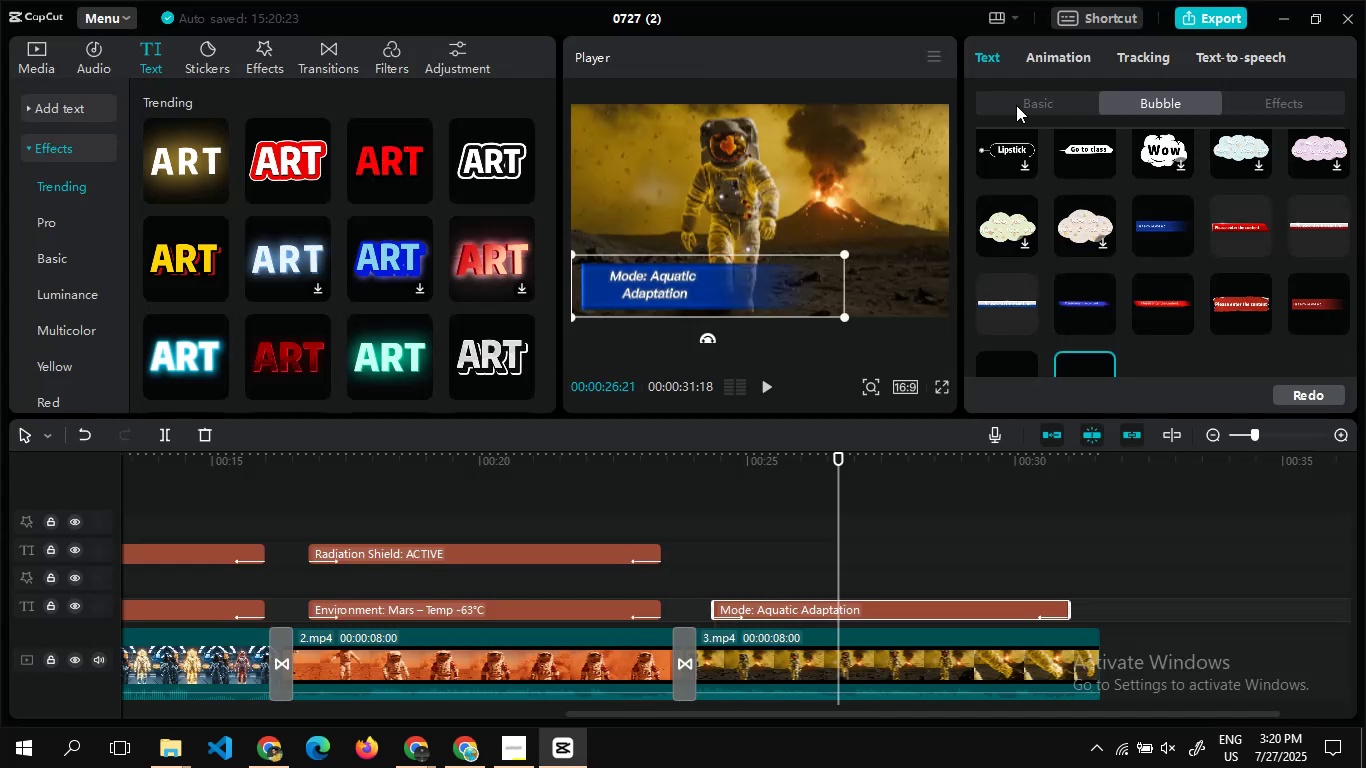 
left_click([1016, 100])
 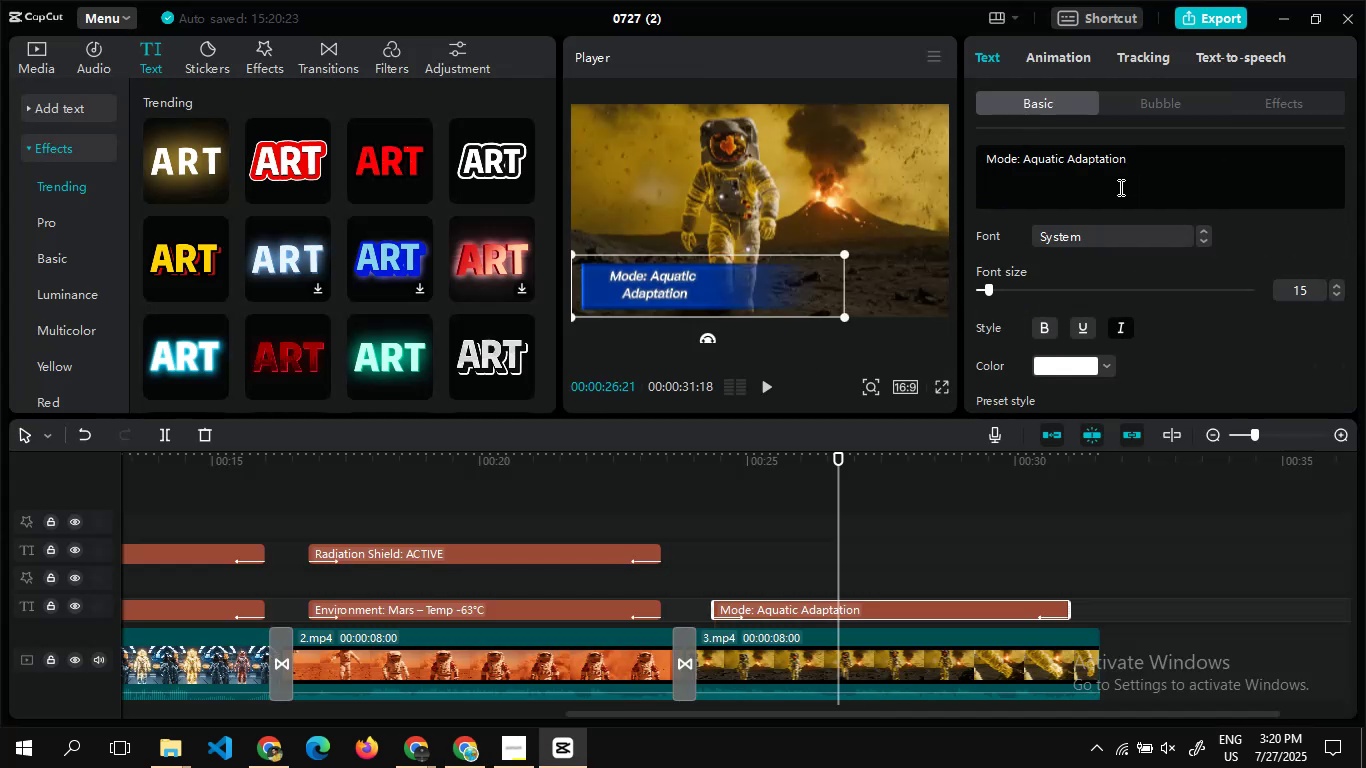 
left_click([1119, 187])
 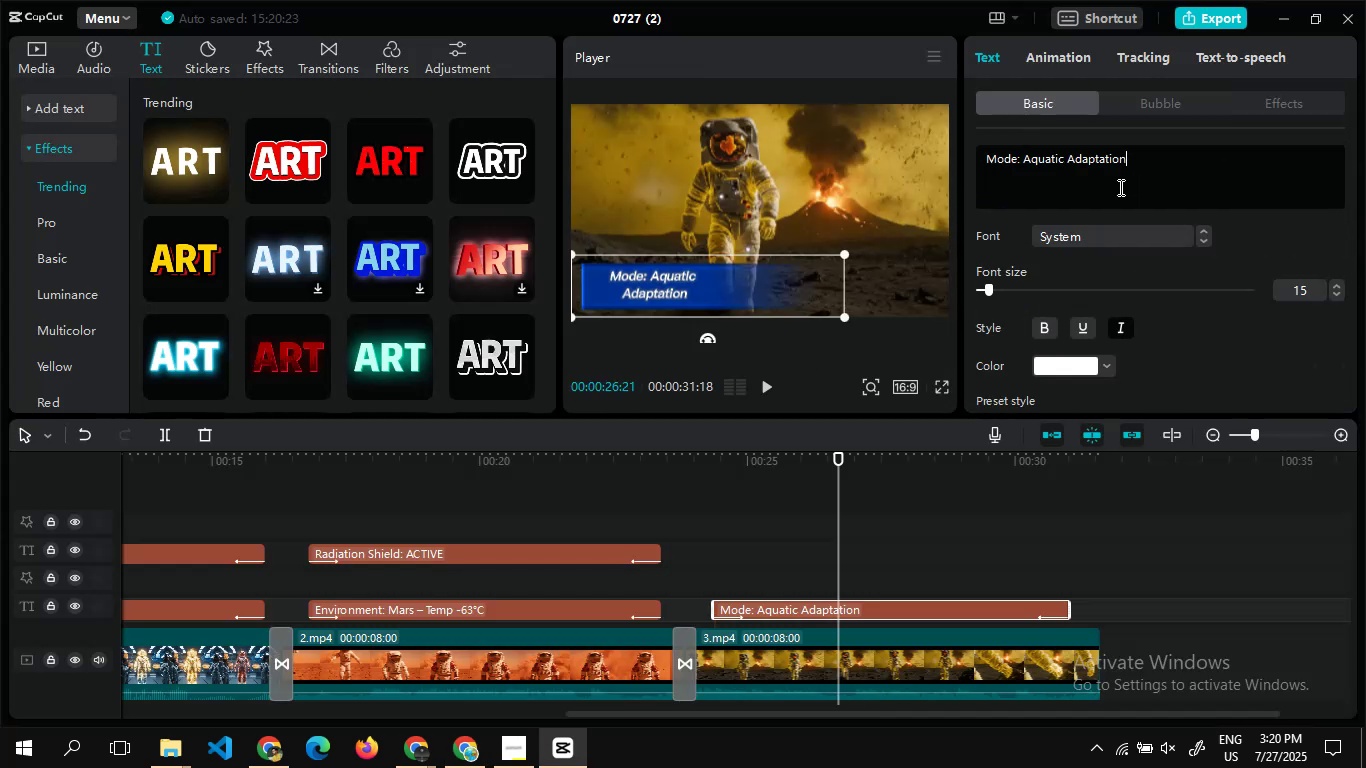 
key(Shift+Enter)
 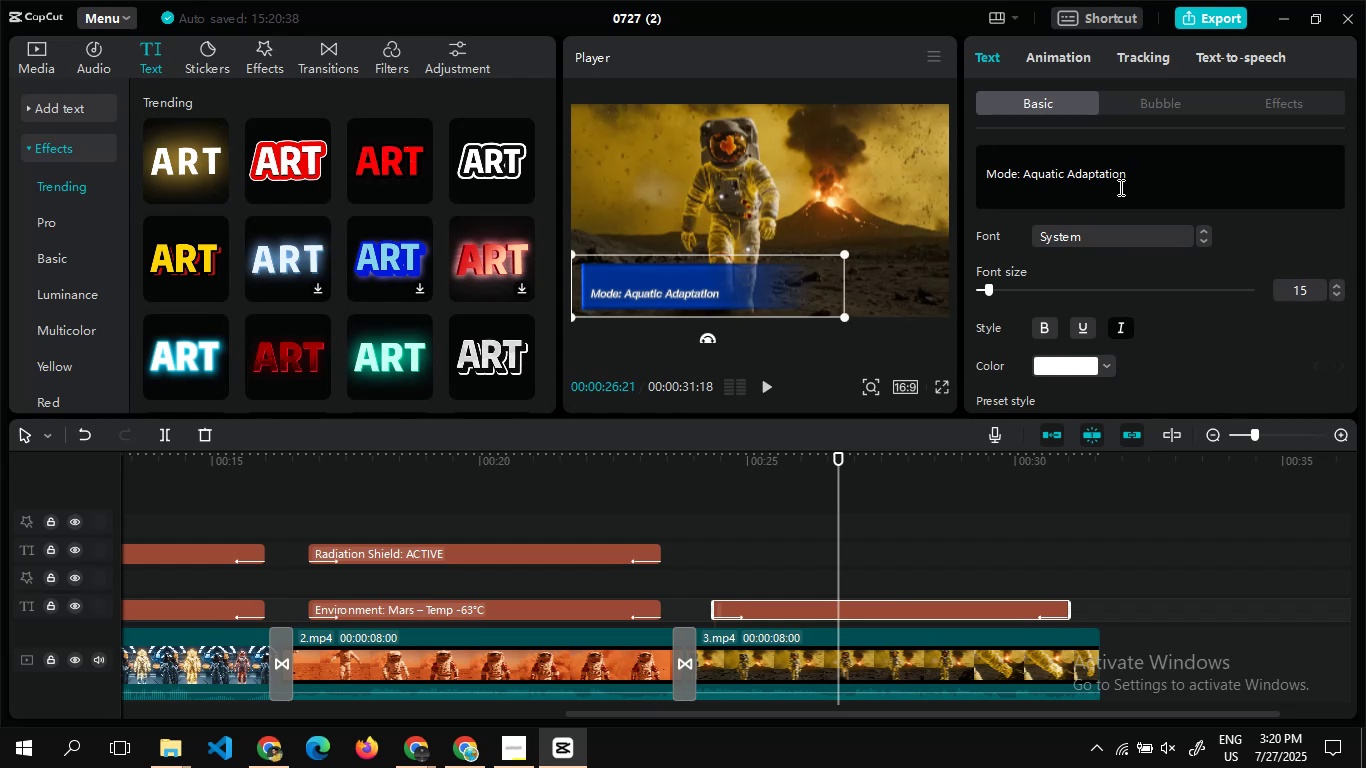 
key(ArrowDown)
 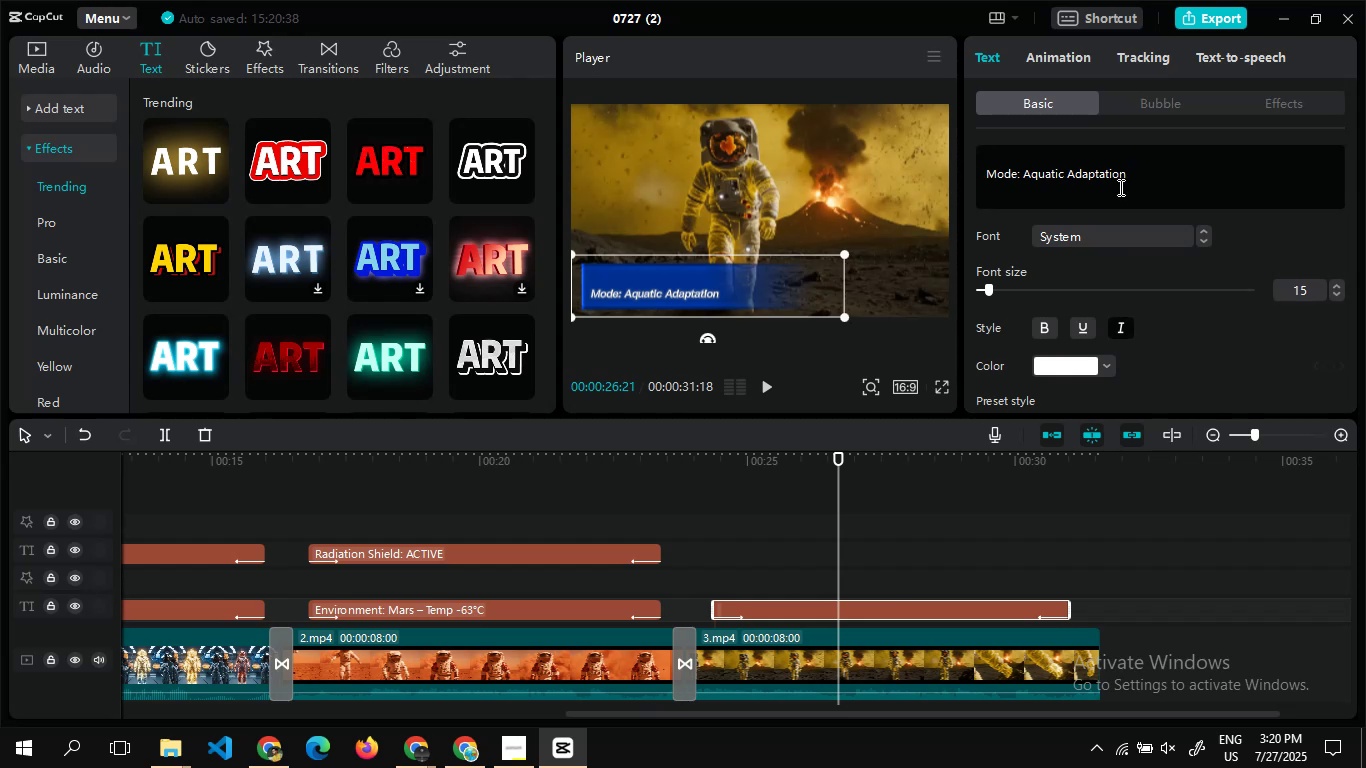 
key(Backspace)
 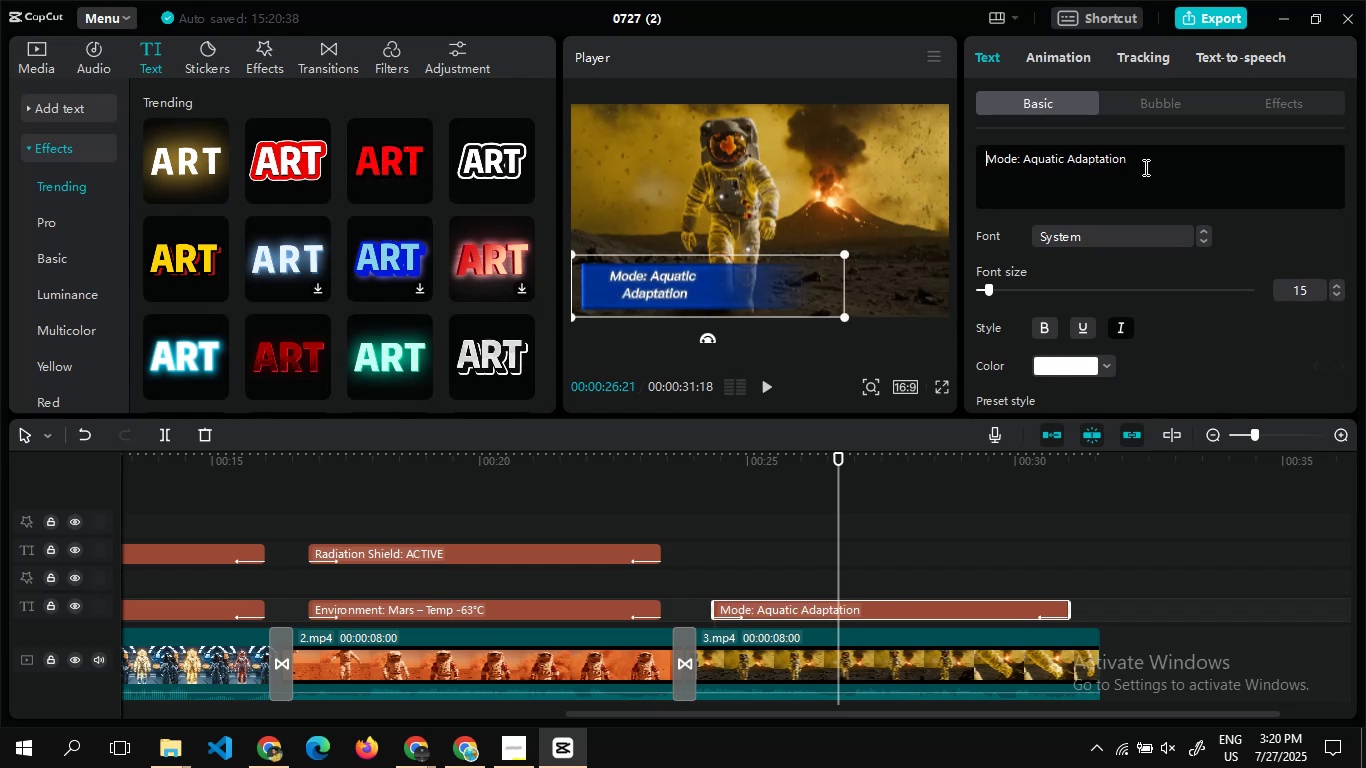 
left_click([1144, 165])
 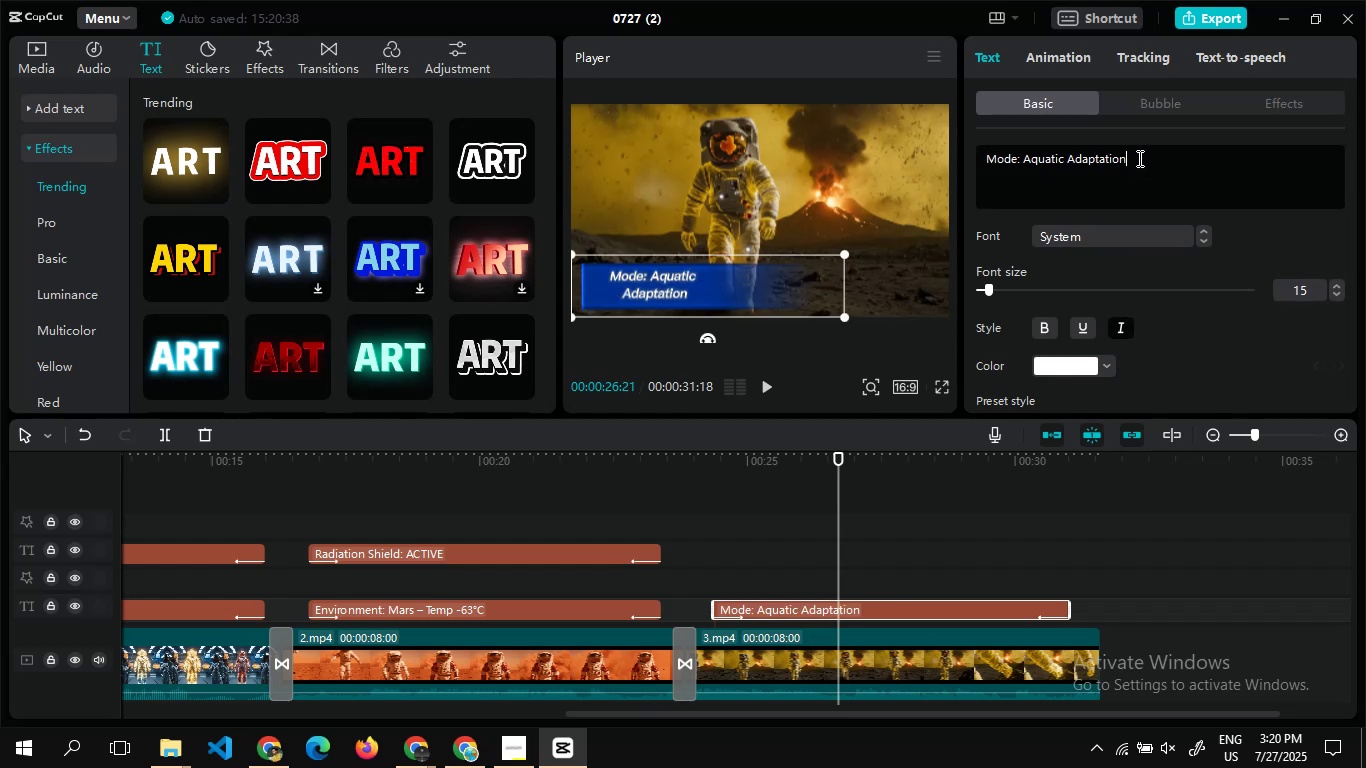 
key(Enter)
 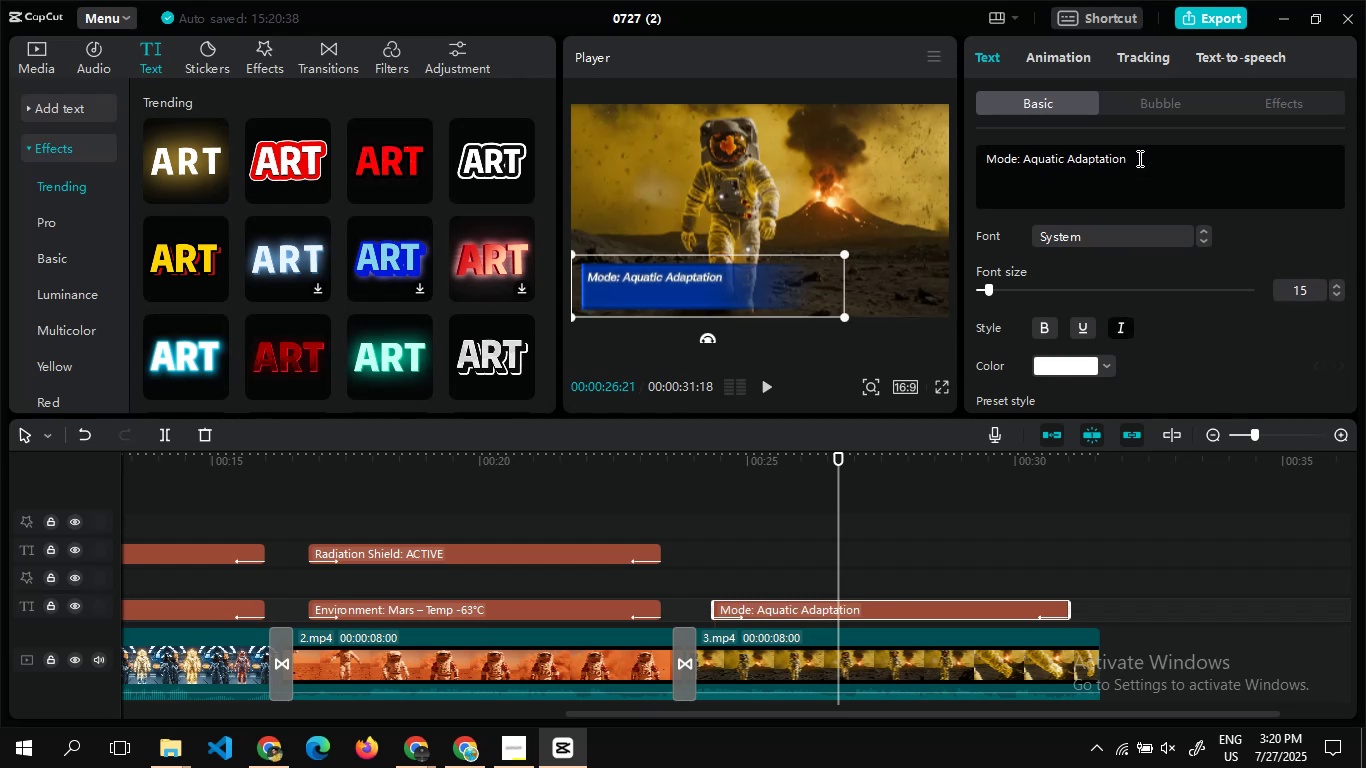 
key(Control+V)
 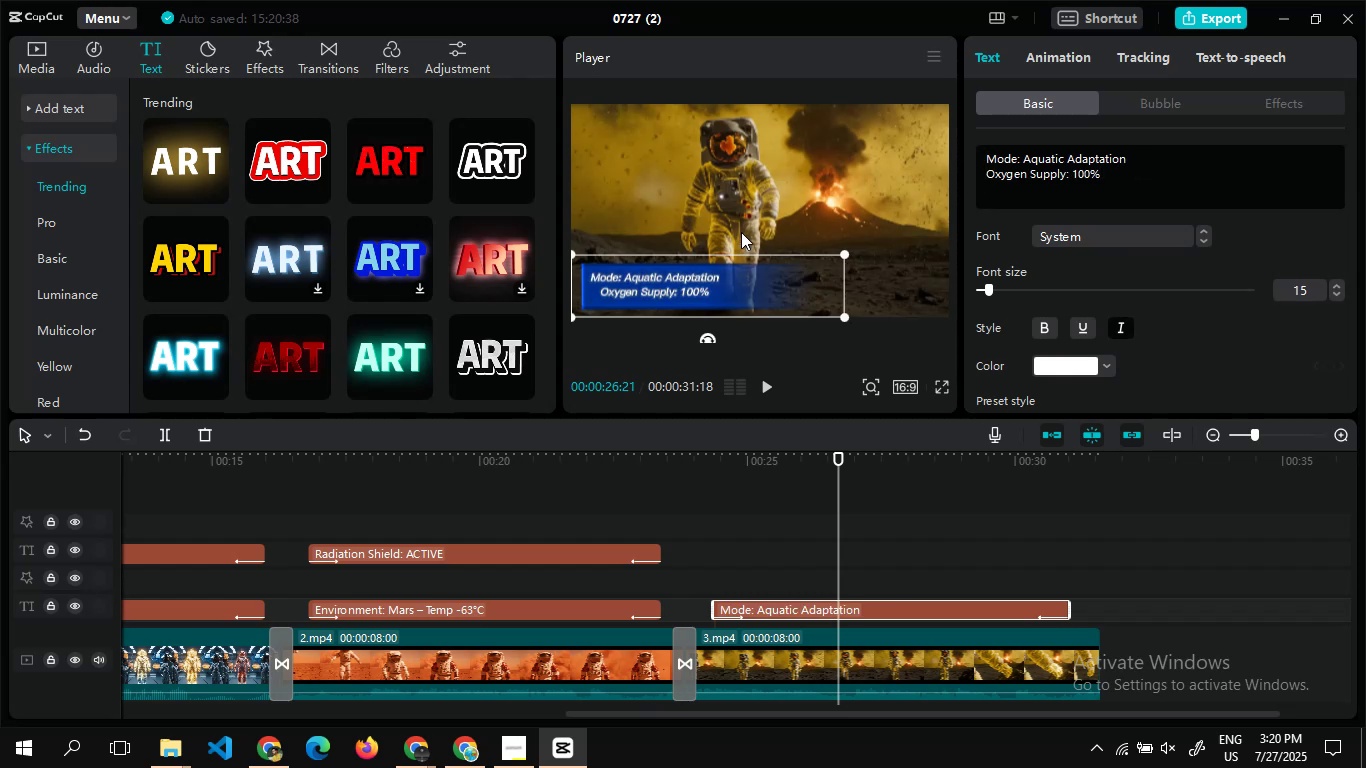 
left_click([730, 226])
 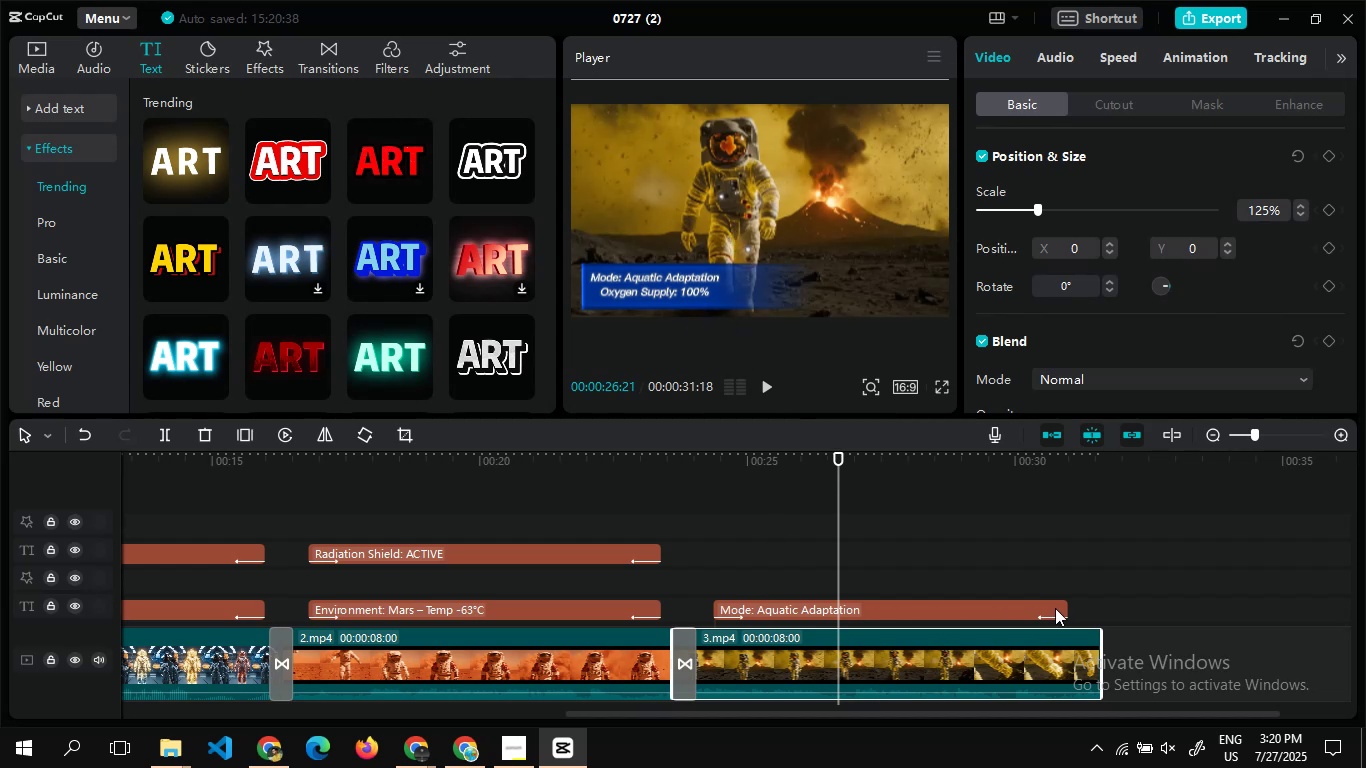 
left_click_drag(start_coordinate=[1063, 608], to_coordinate=[1072, 611])
 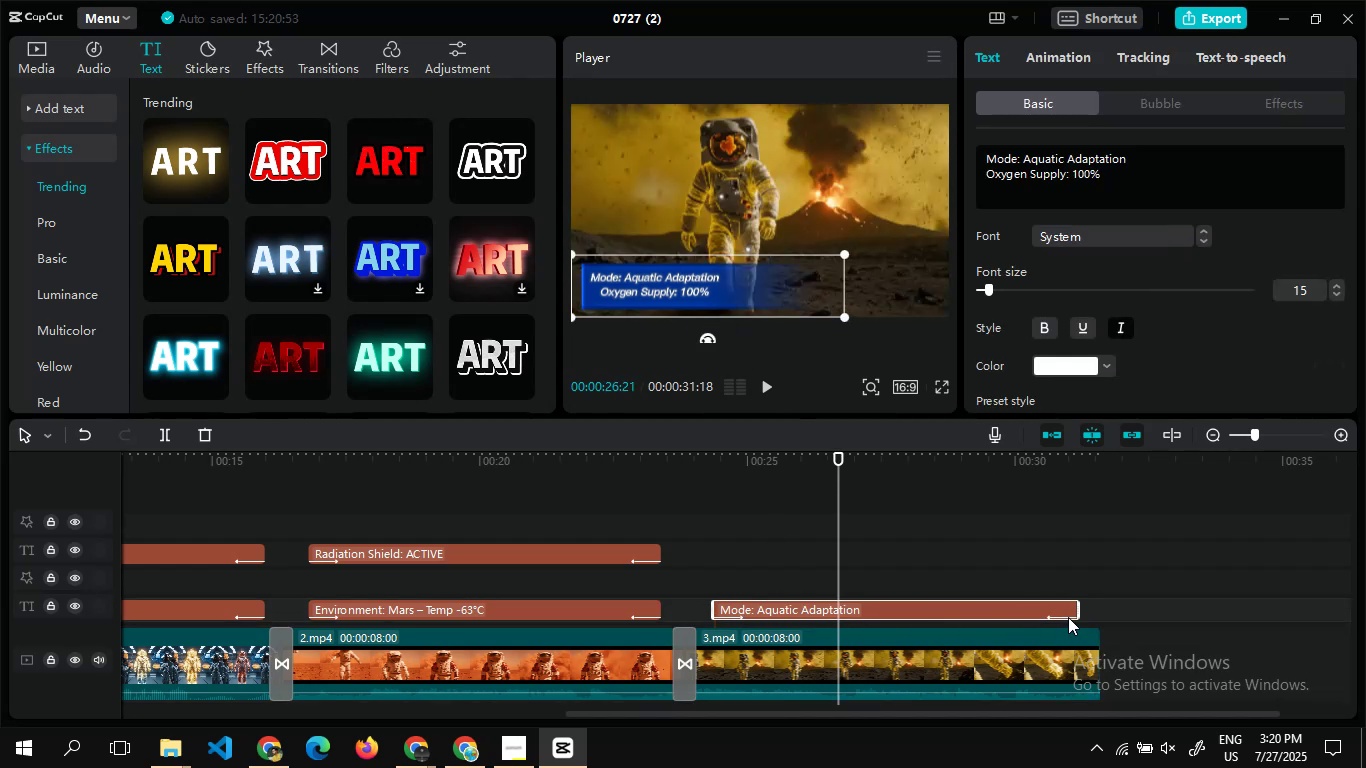 
left_click_drag(start_coordinate=[1075, 610], to_coordinate=[1060, 607])
 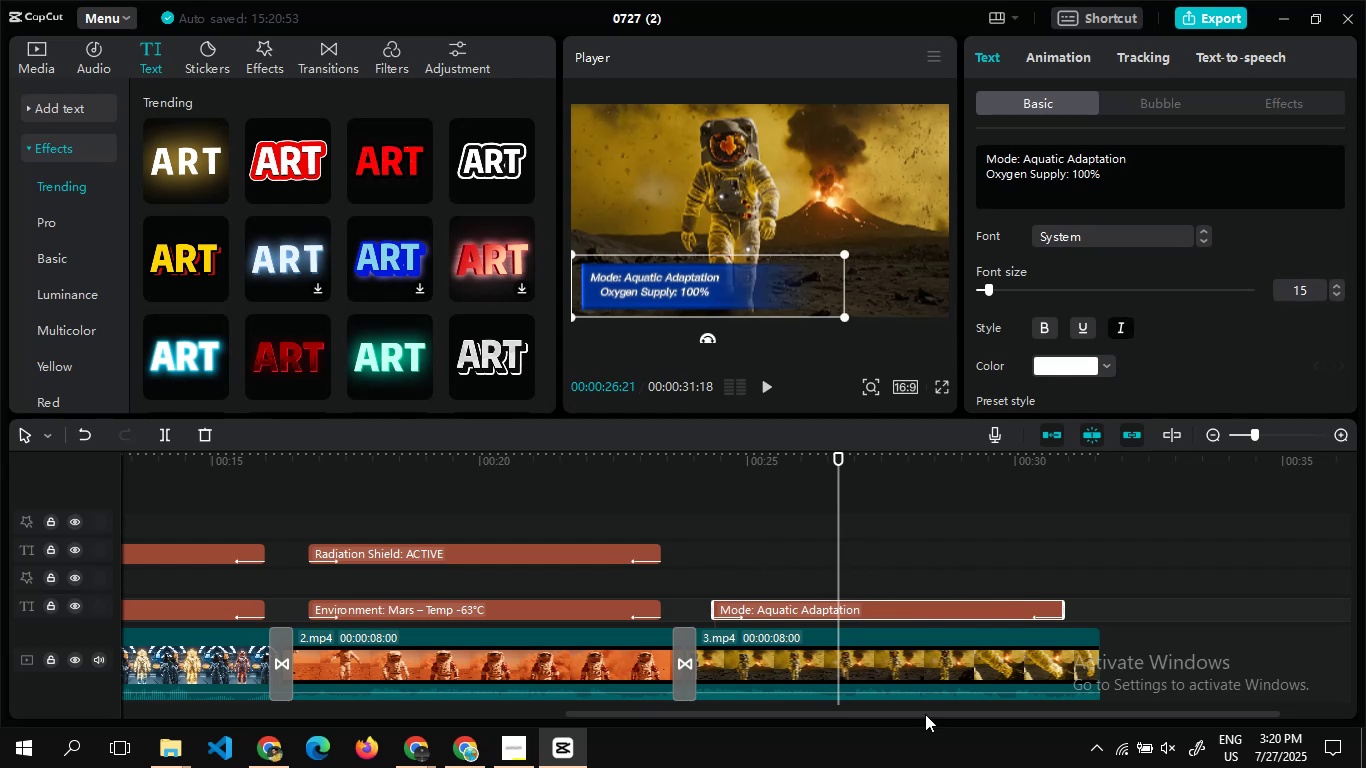 
left_click_drag(start_coordinate=[908, 715], to_coordinate=[996, 715])
 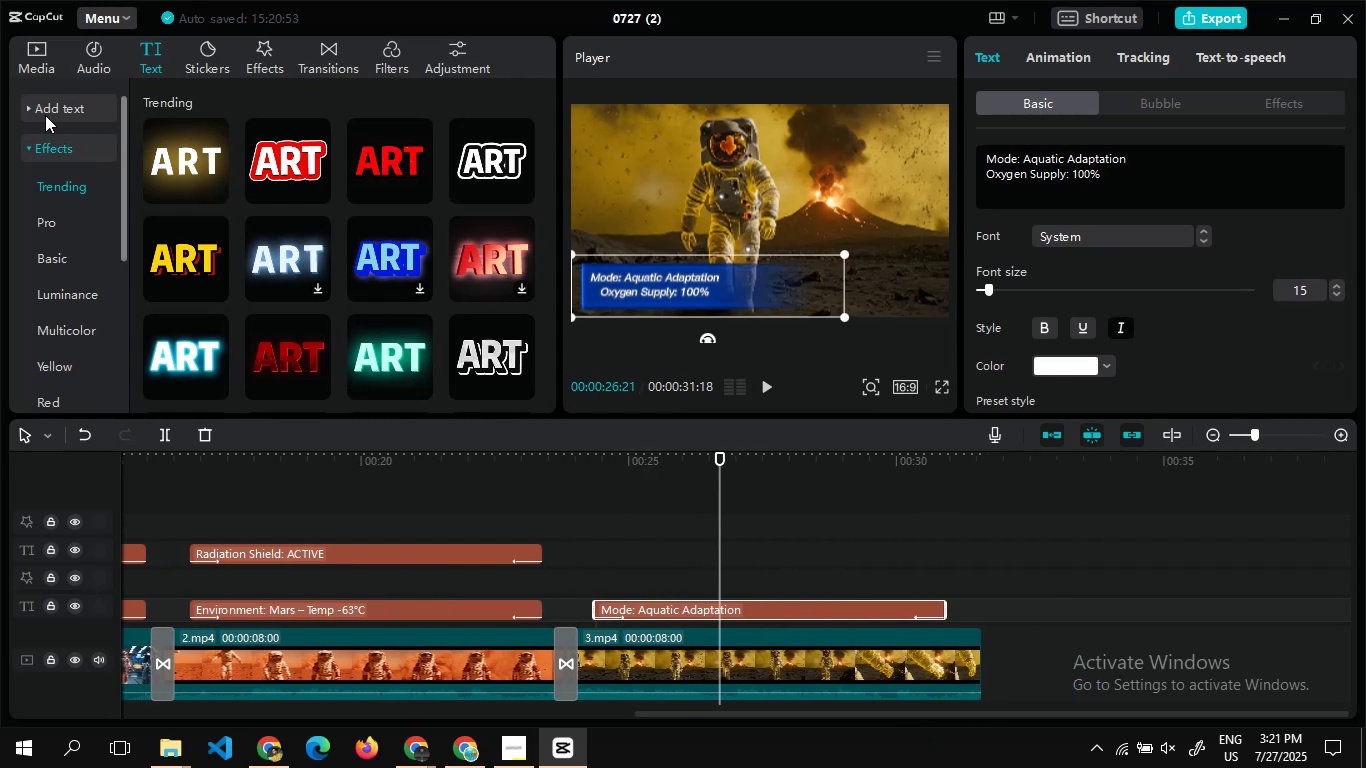 
left_click([45, 114])
 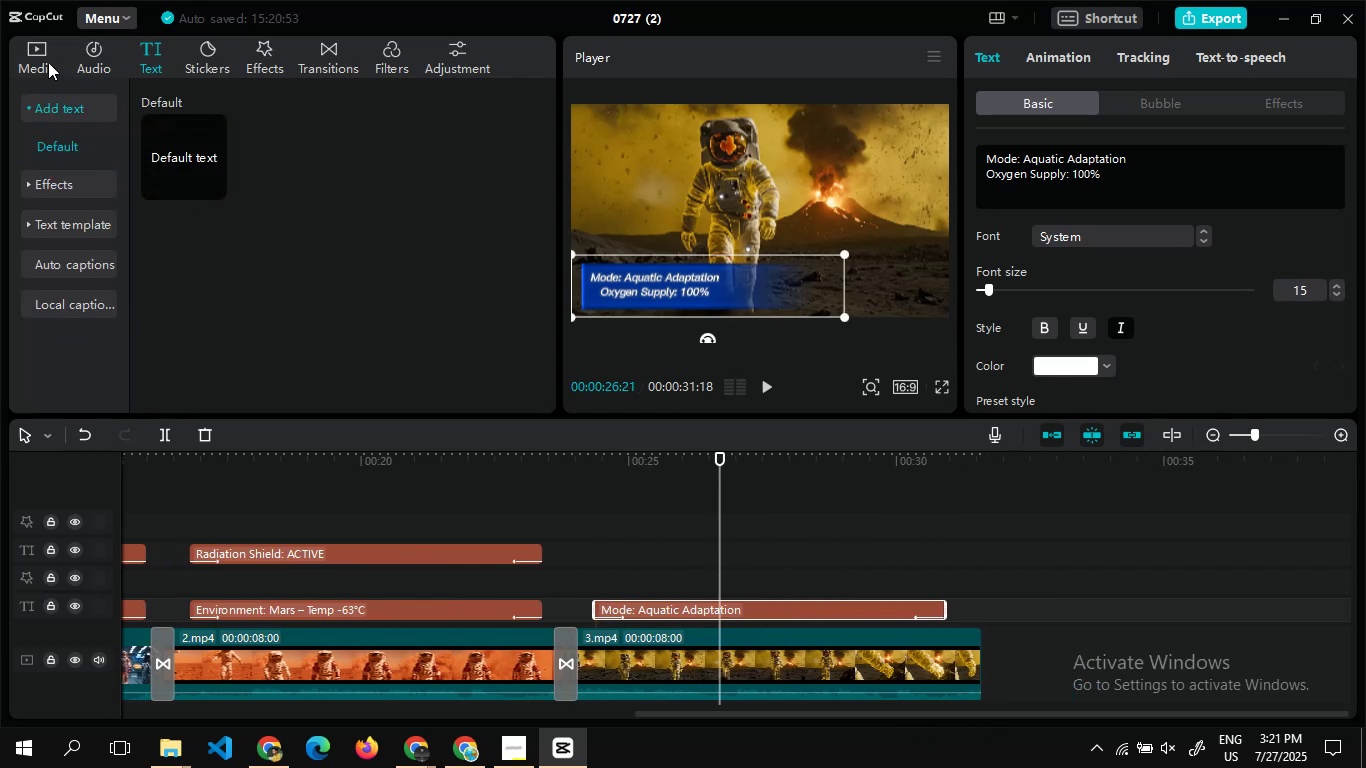 
left_click([43, 57])
 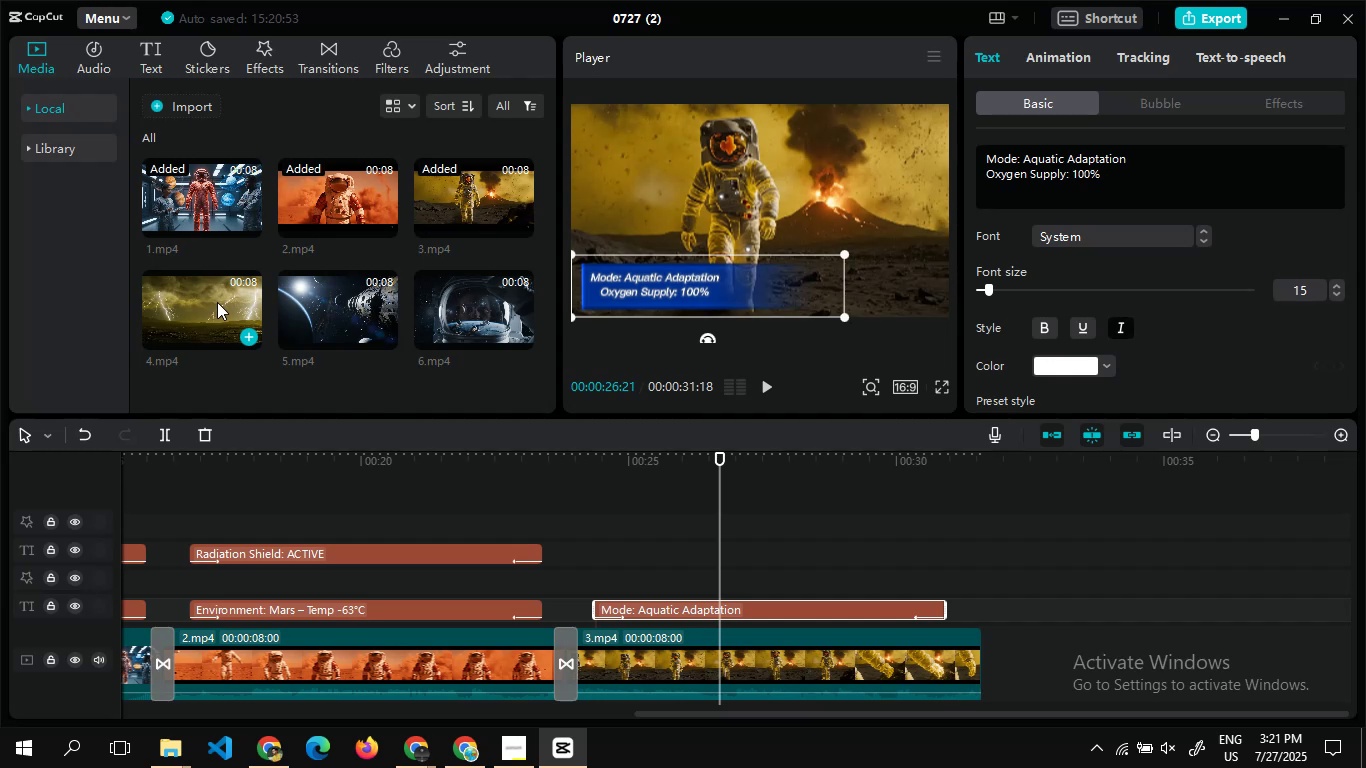 
left_click_drag(start_coordinate=[217, 302], to_coordinate=[982, 642])
 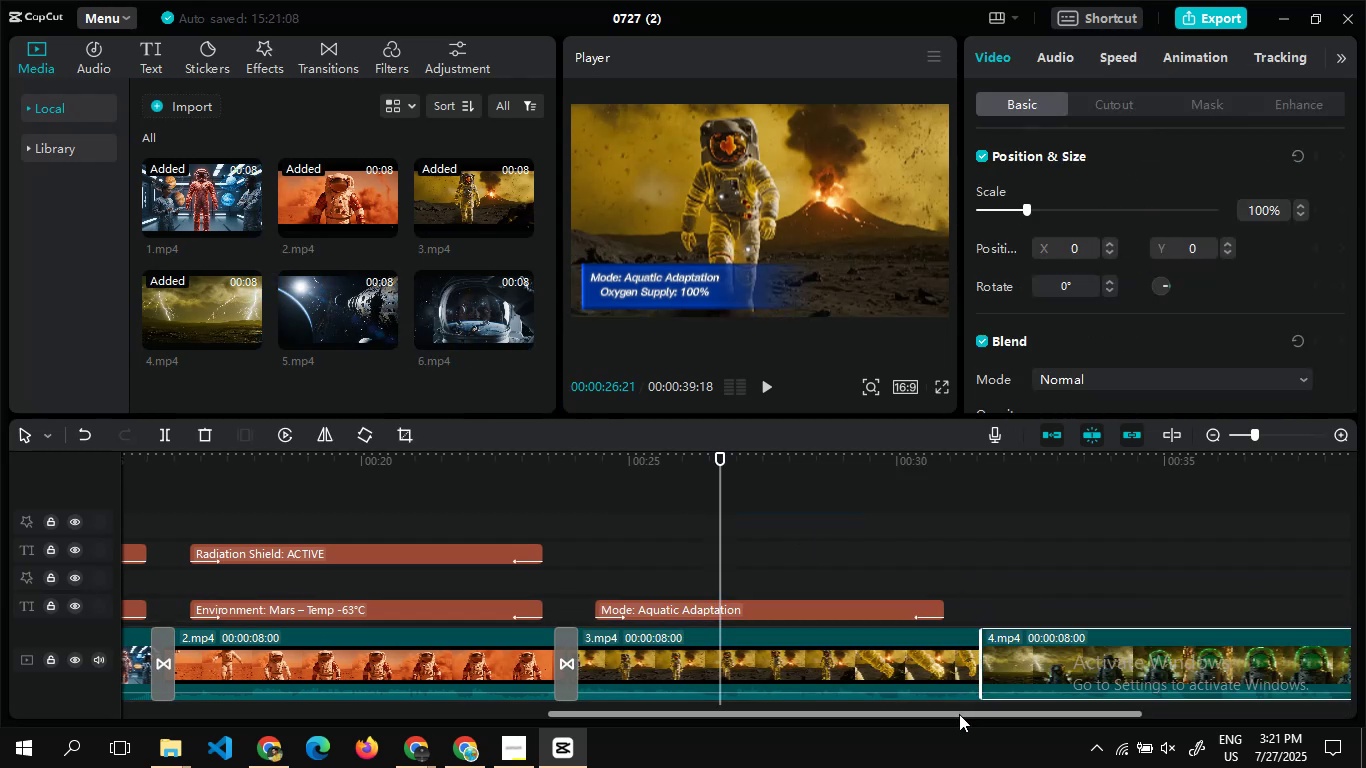 
left_click_drag(start_coordinate=[959, 714], to_coordinate=[1158, 740])
 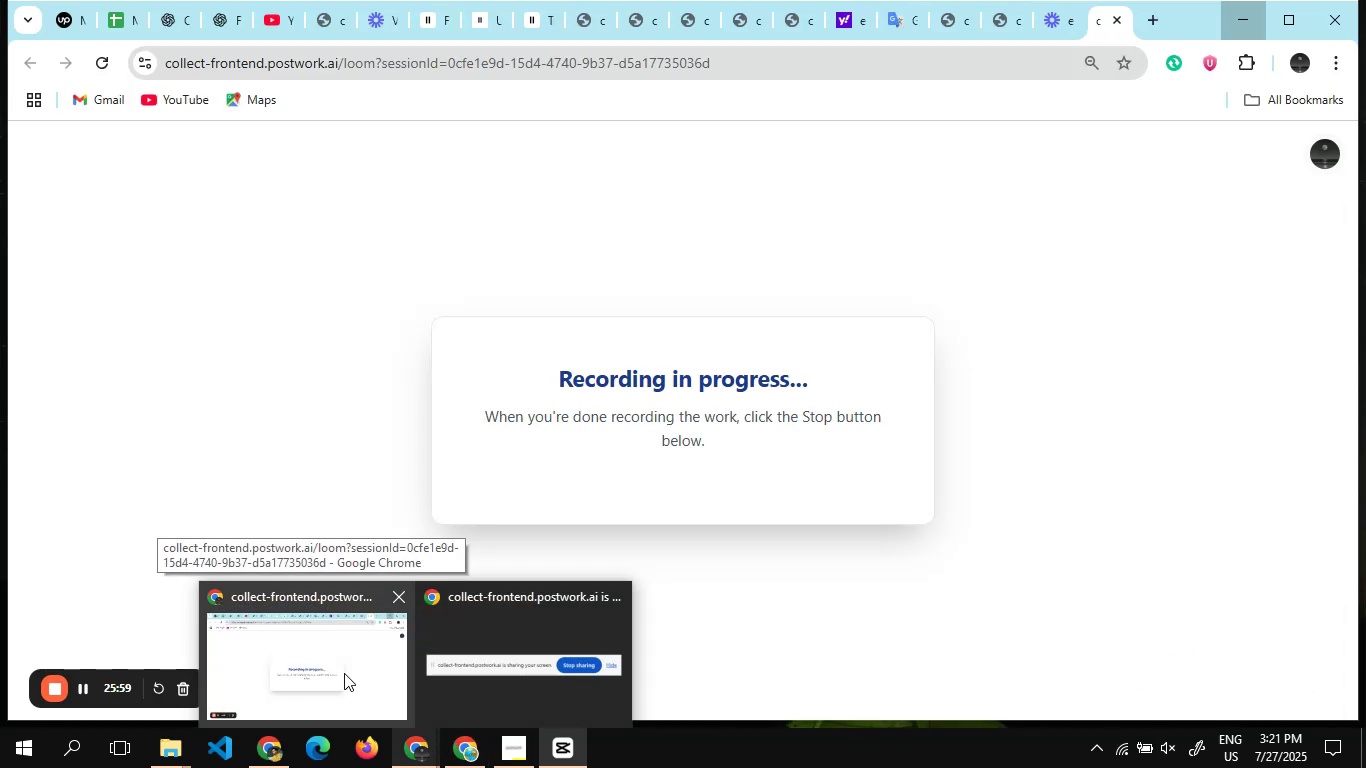 
wait(6.24)
 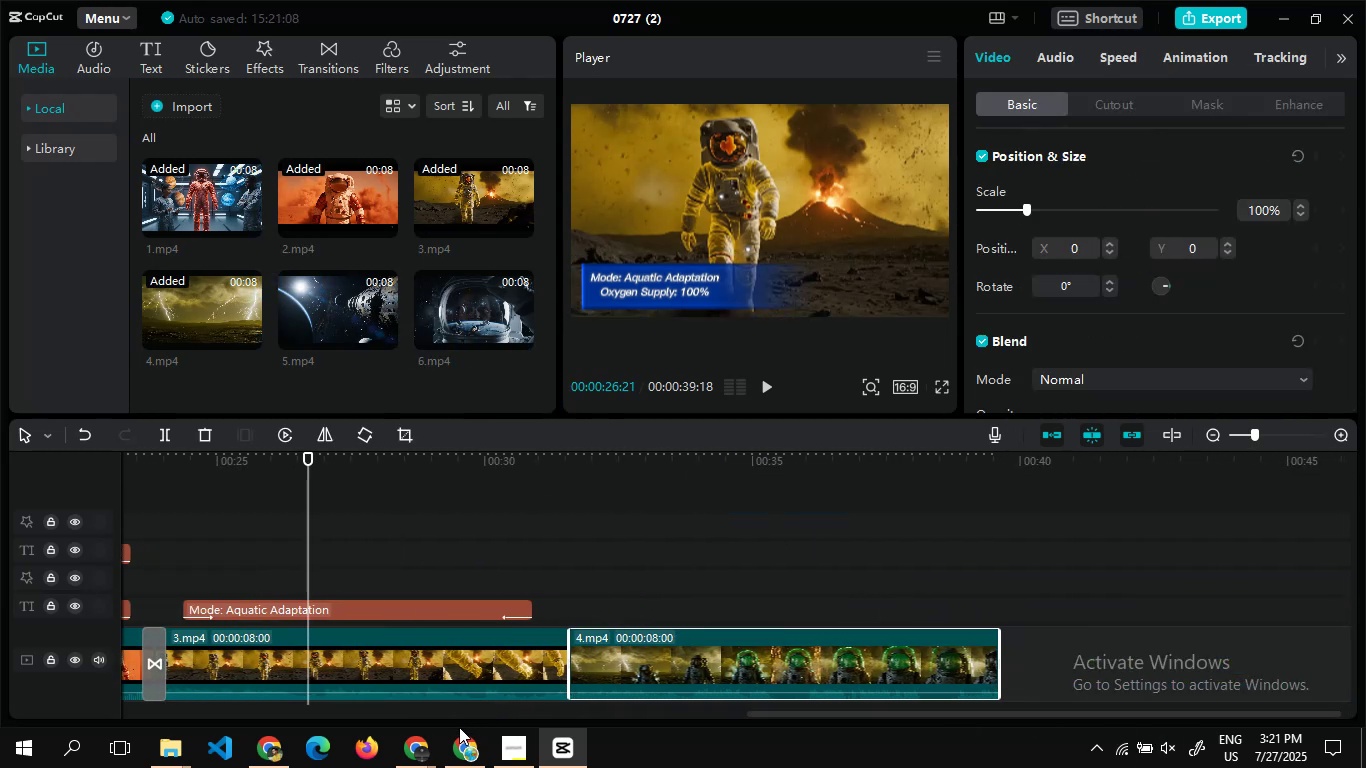 
left_click([344, 673])
 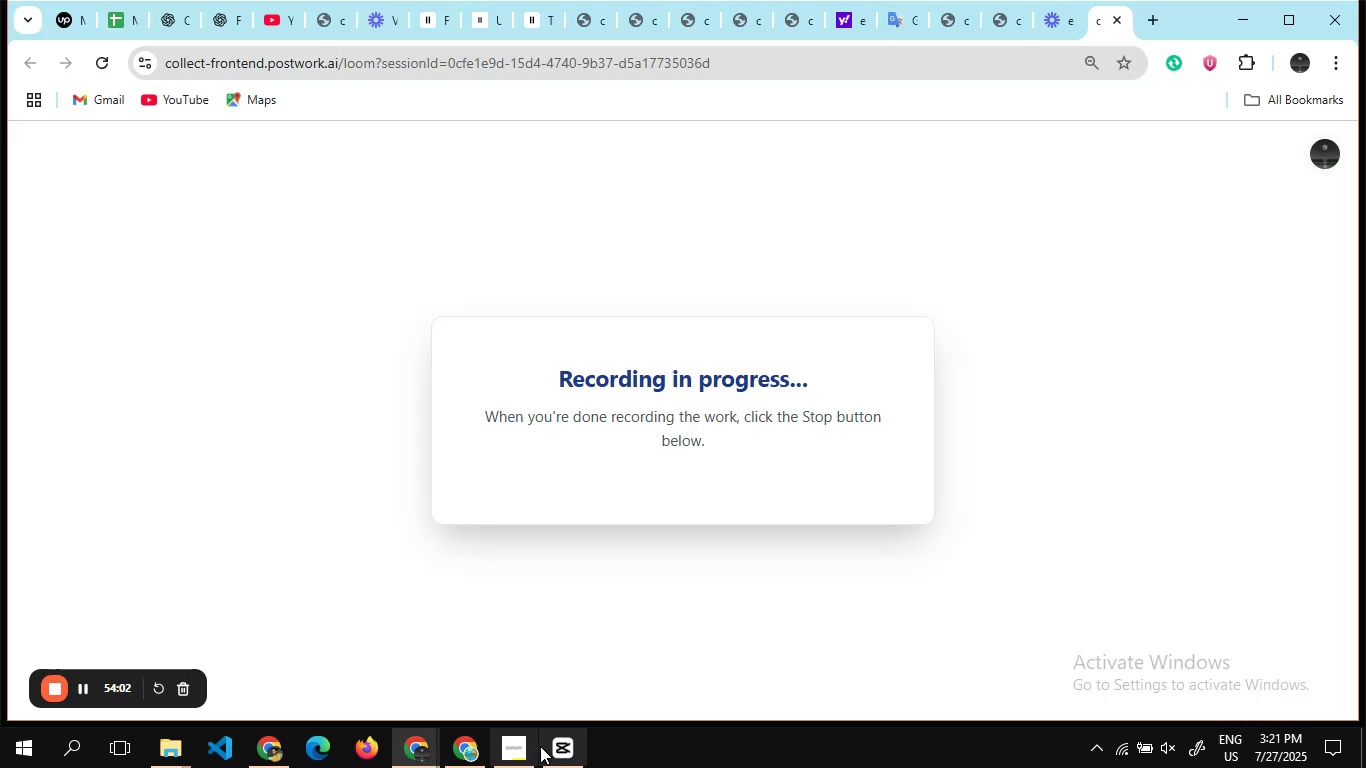 
left_click([557, 767])
 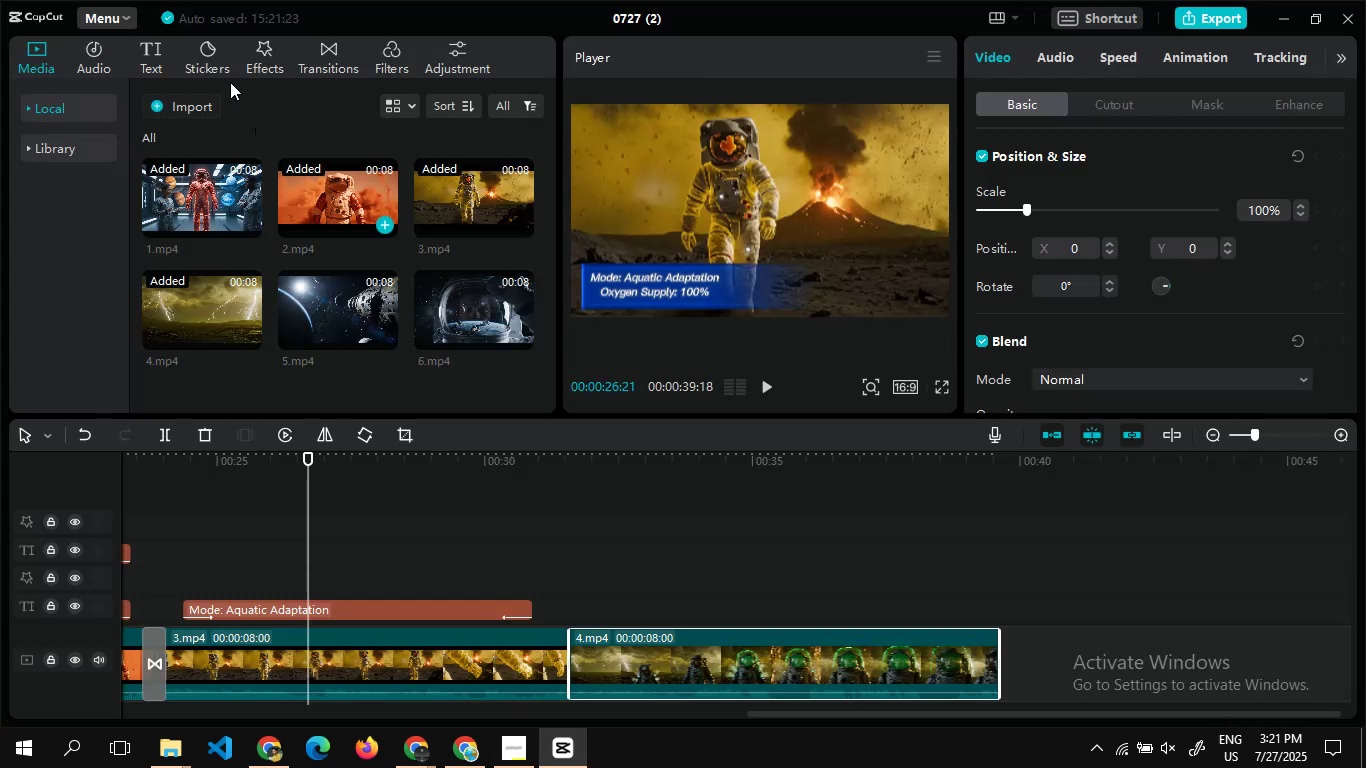 
left_click_drag(start_coordinate=[214, 47], to_coordinate=[322, 53])
 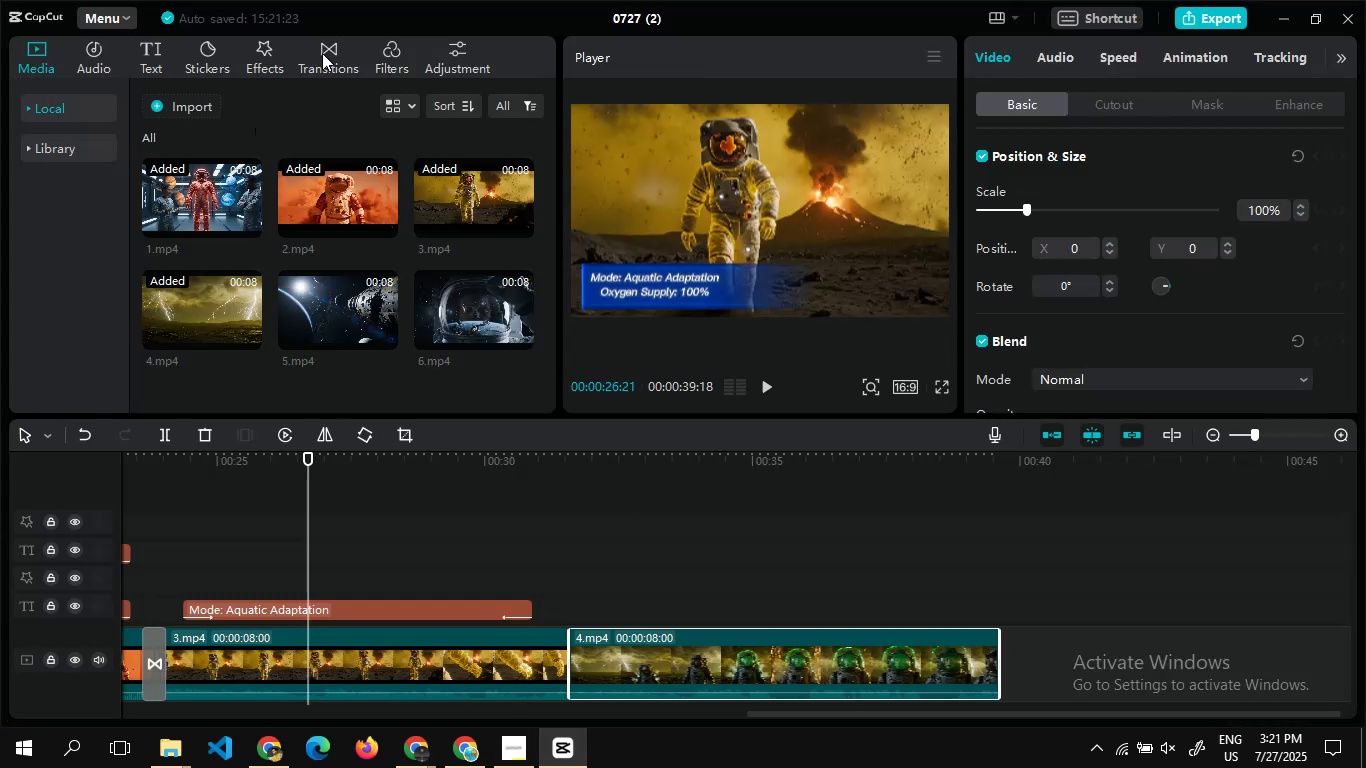 
left_click([322, 53])
 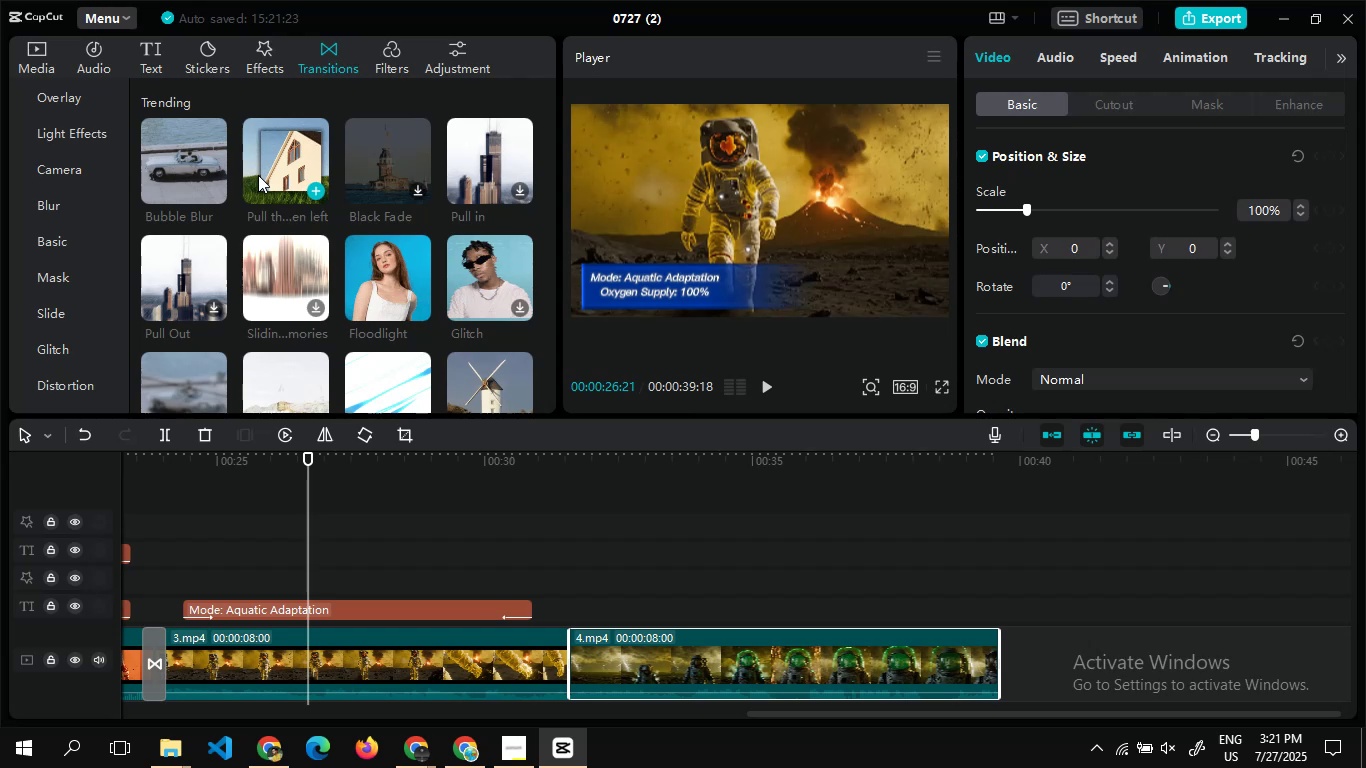 
left_click_drag(start_coordinate=[258, 175], to_coordinate=[550, 653])
 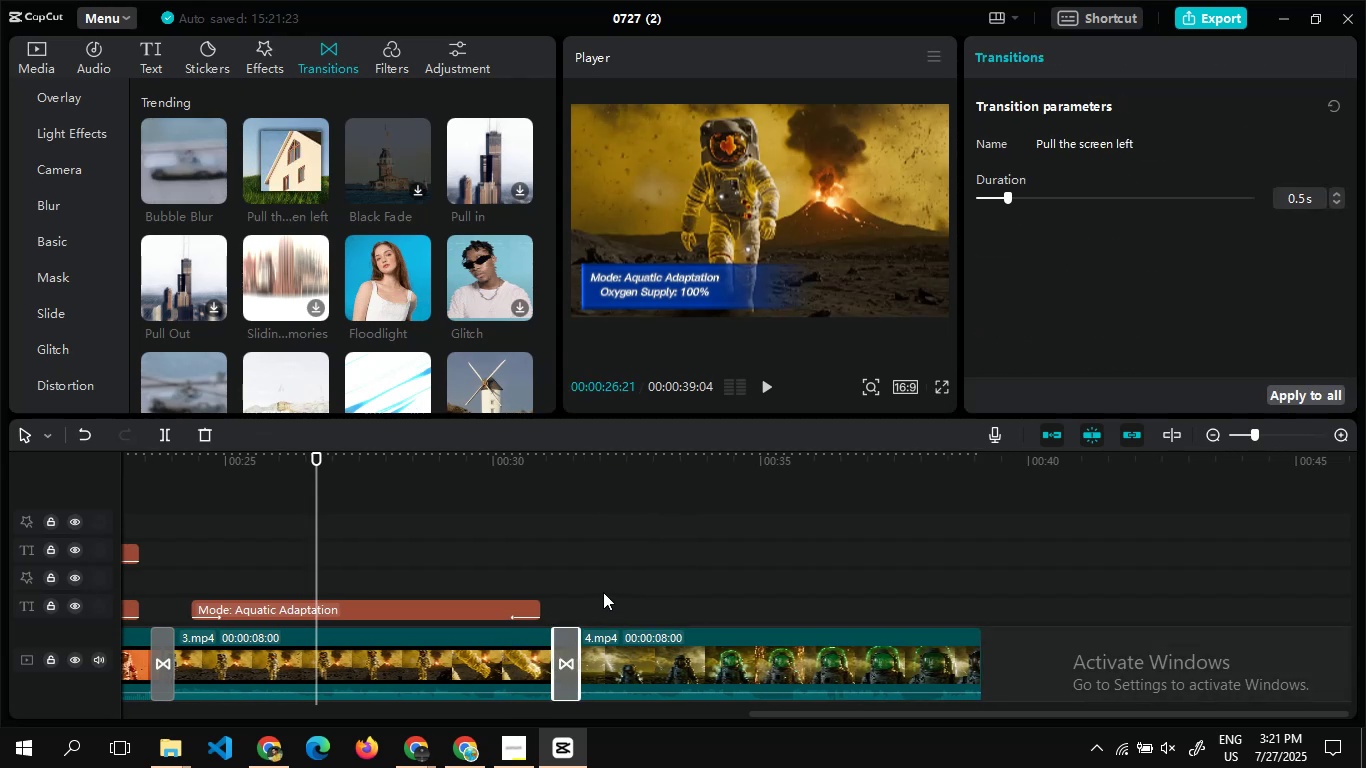 
double_click([603, 592])
 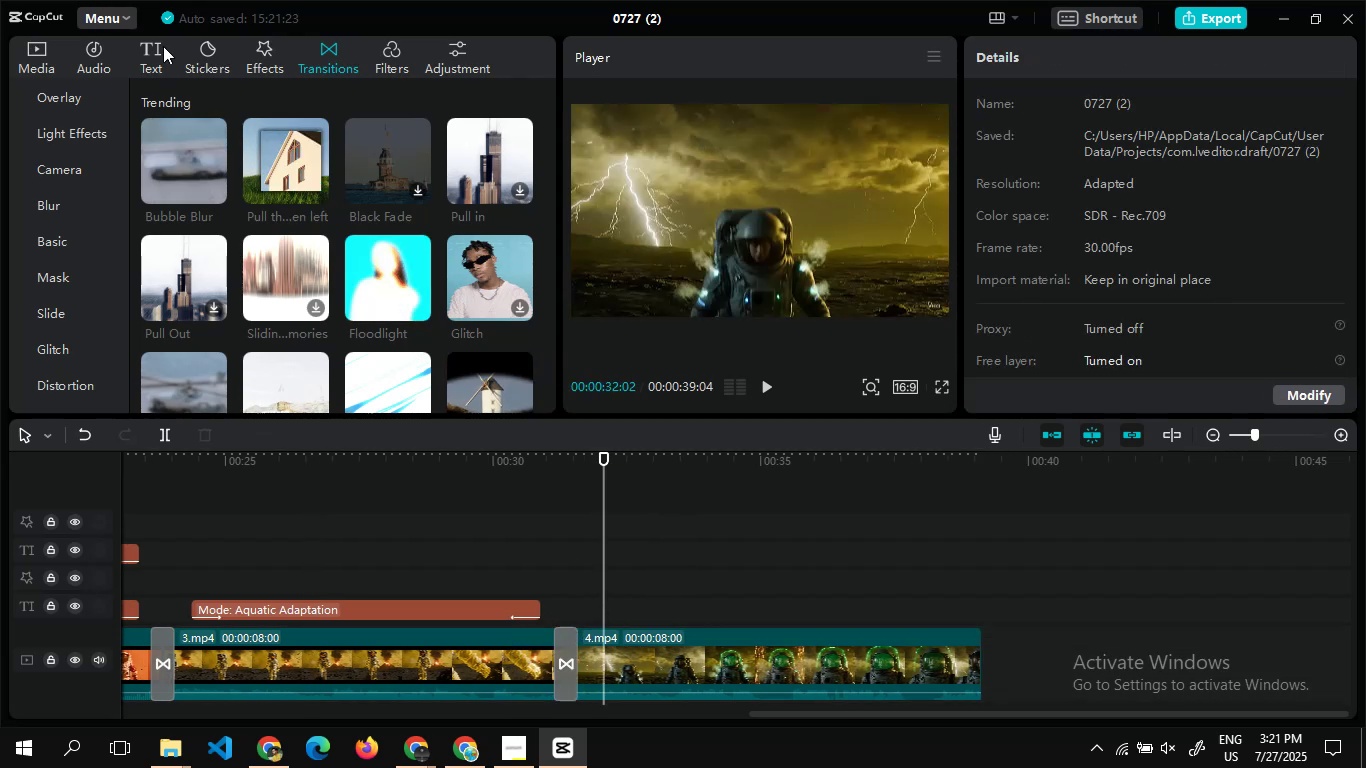 
left_click([149, 48])
 